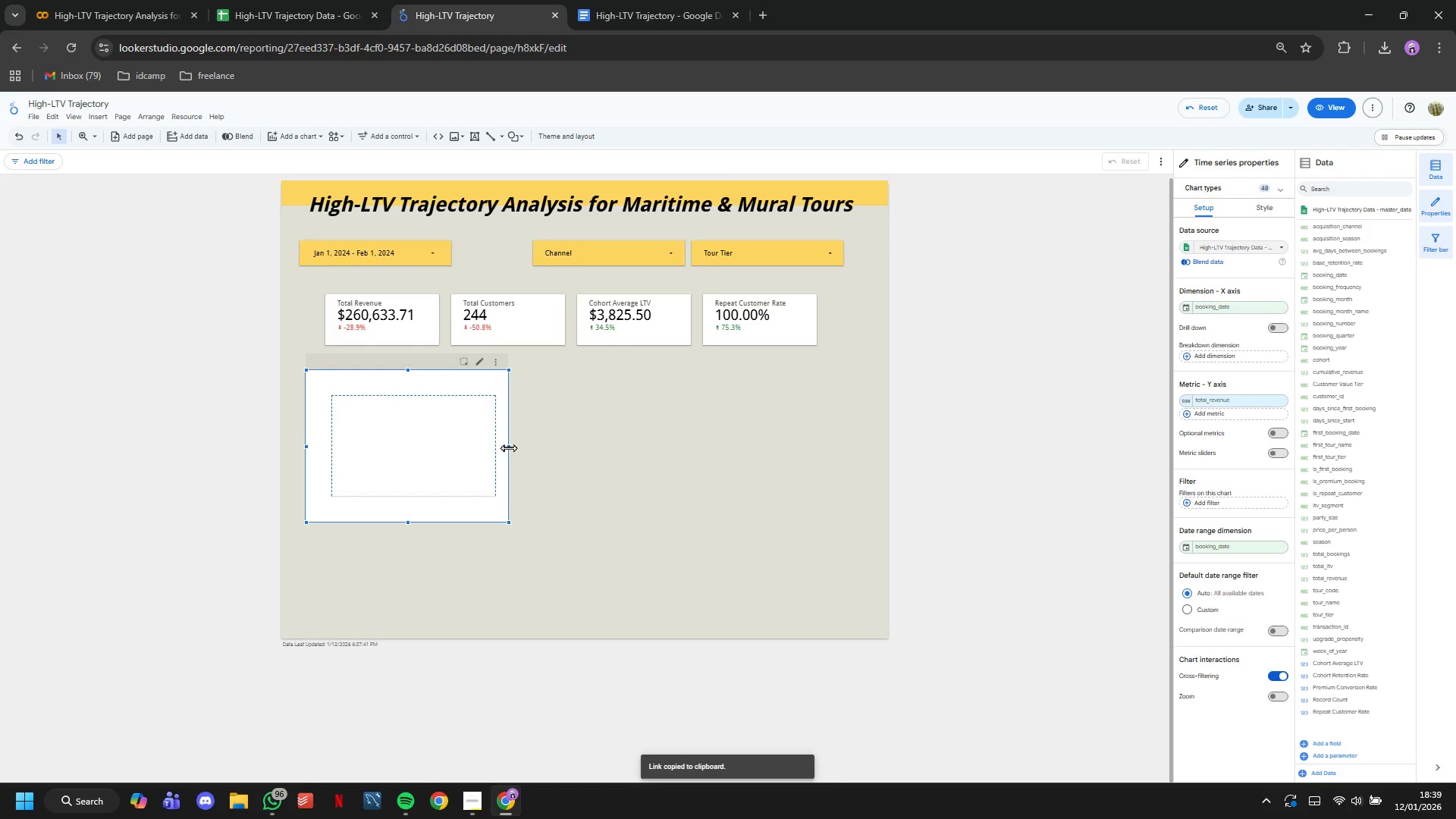 
left_click_drag(start_coordinate=[508, 447], to_coordinate=[847, 480])
 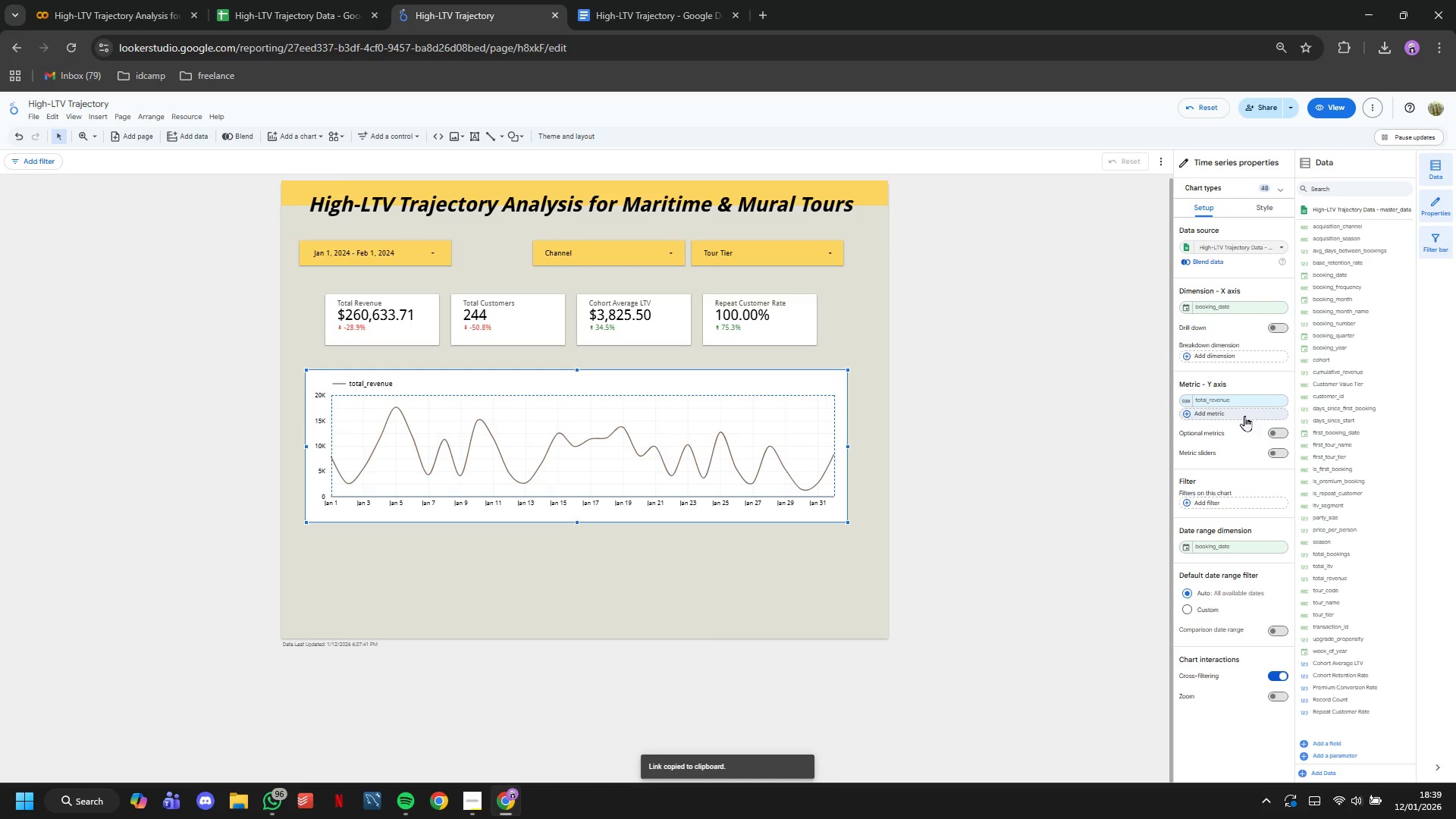 
wait(7.62)
 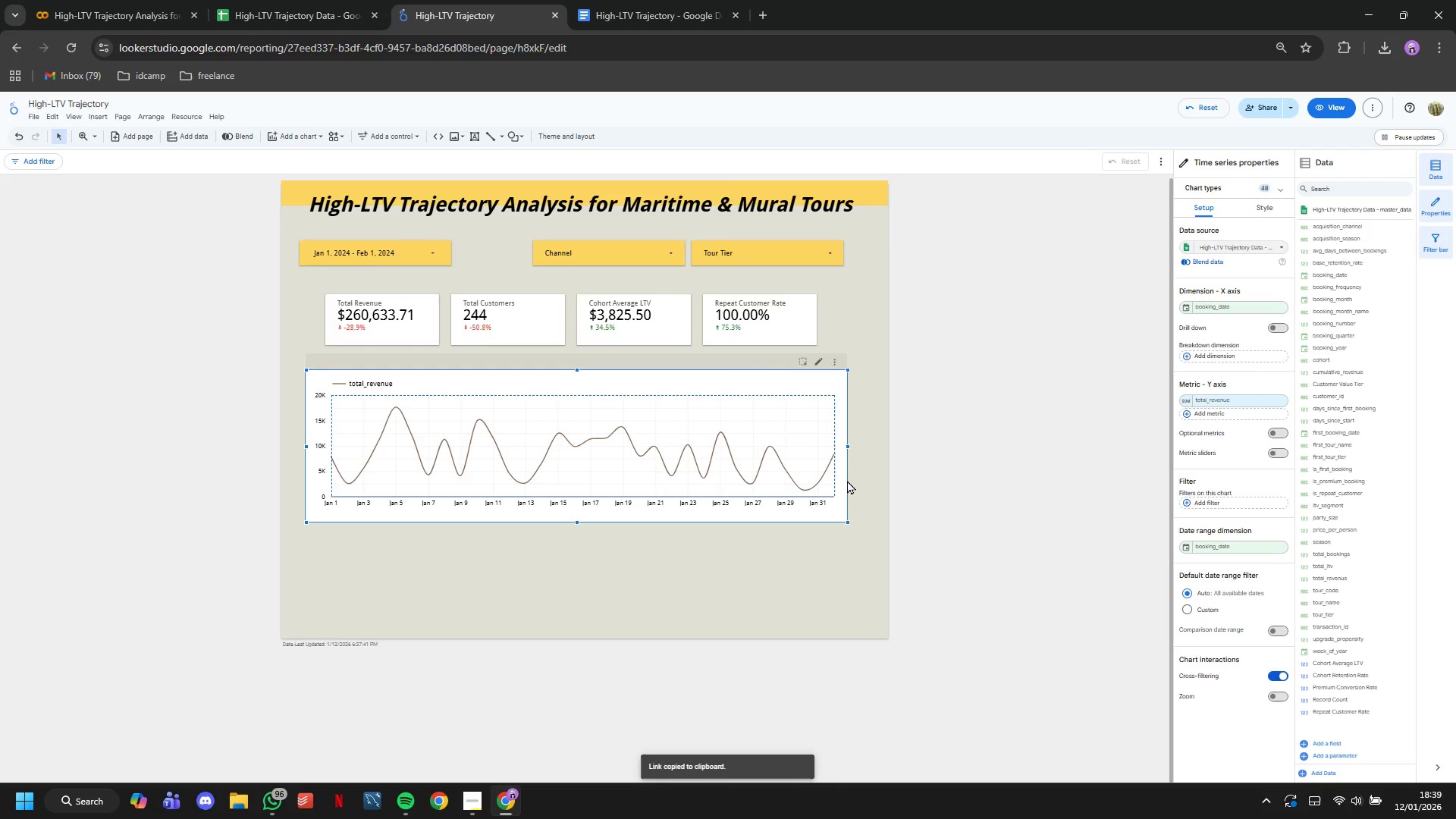 
left_click([1185, 403])
 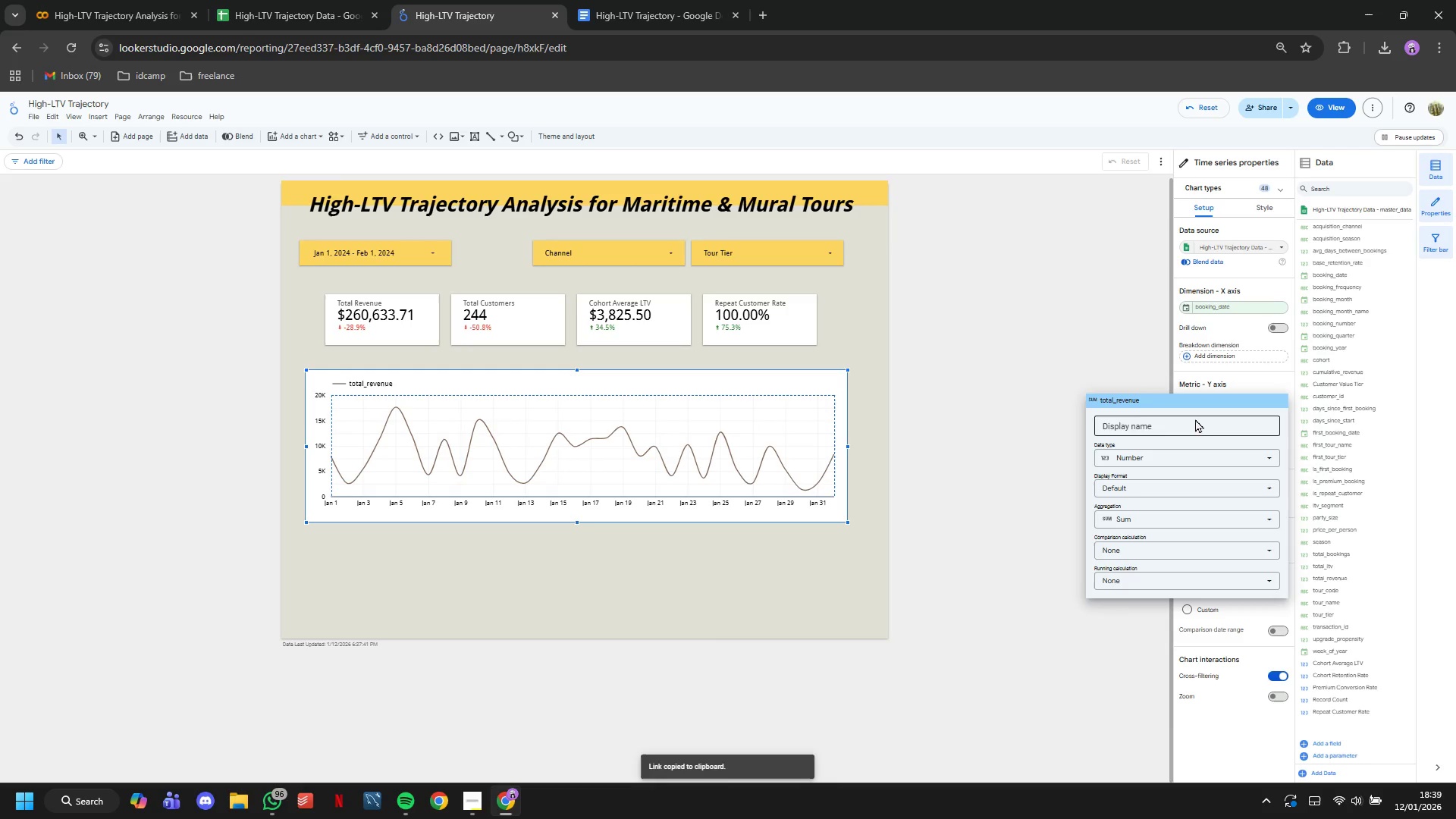 
left_click([1198, 421])
 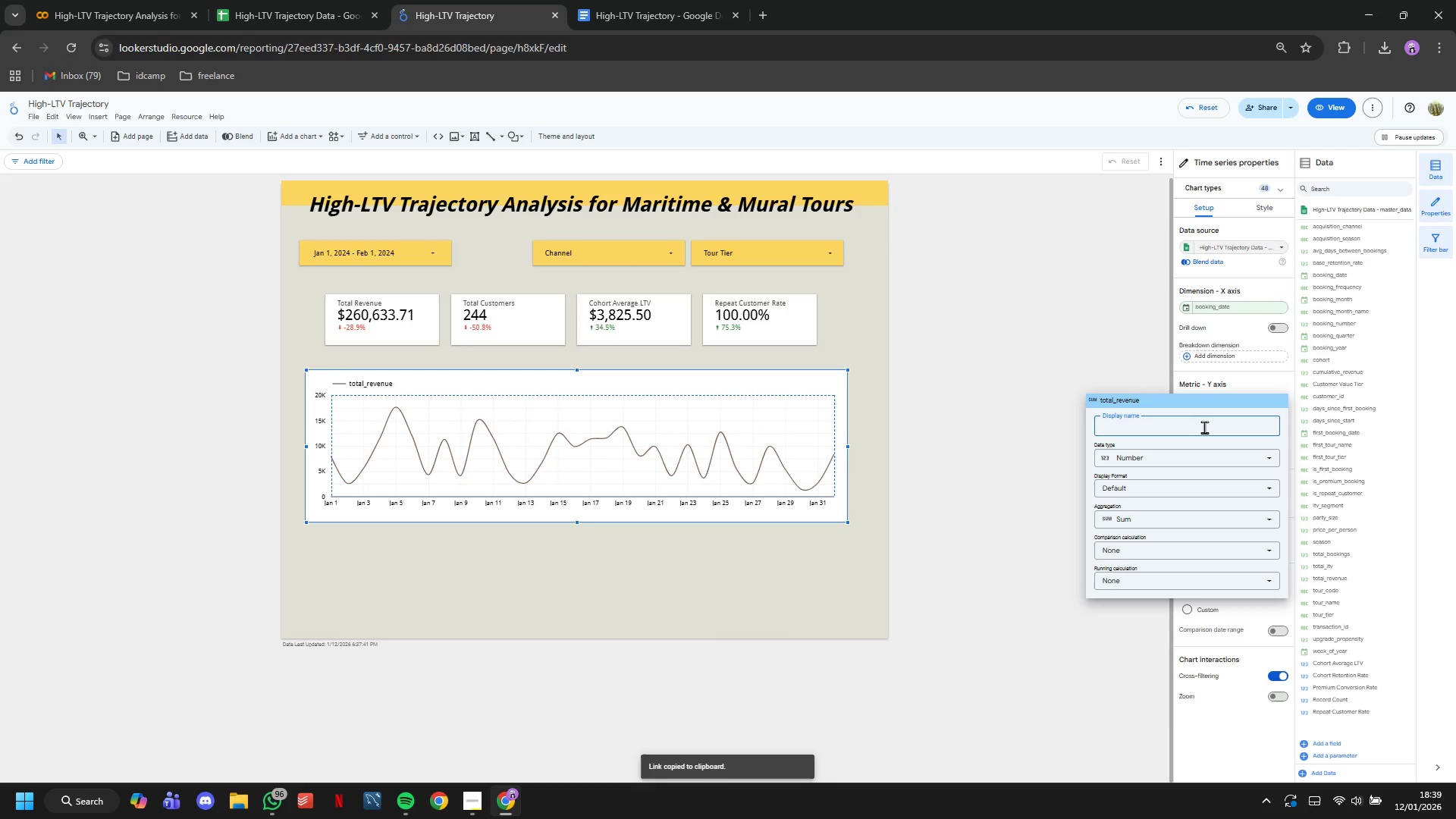 
type(Total Revenue)
 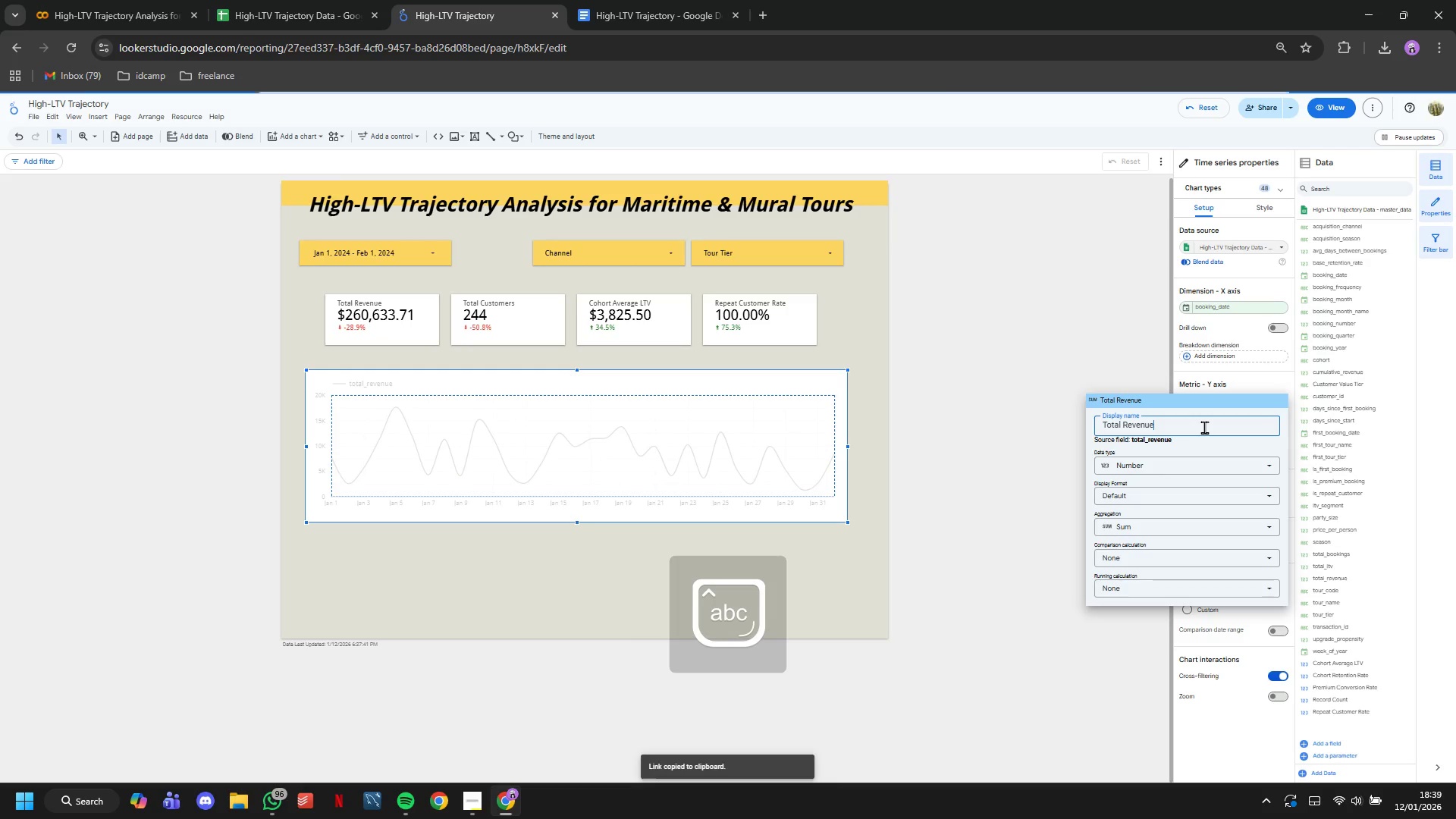 
key(Enter)
 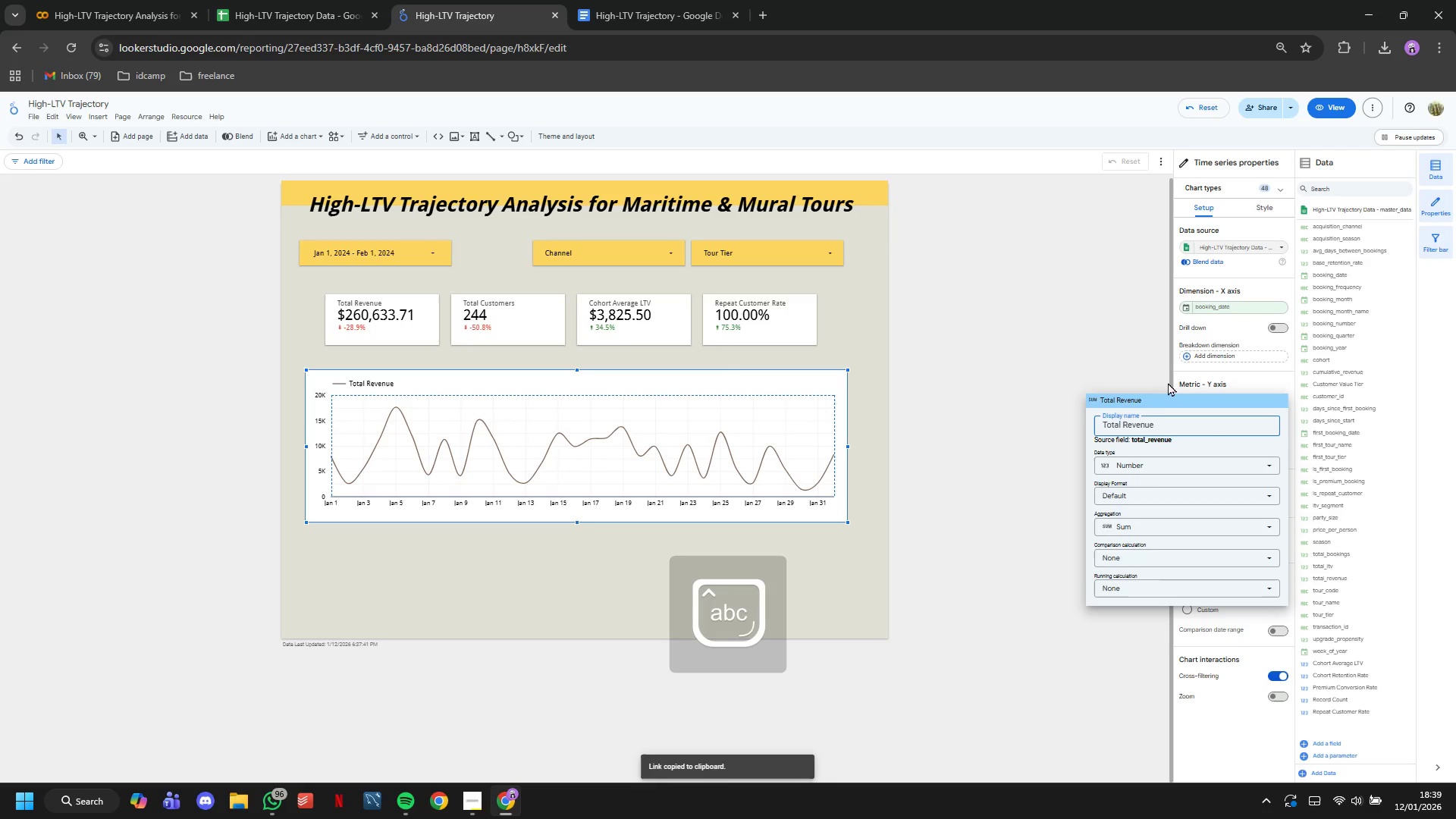 
left_click([1164, 373])
 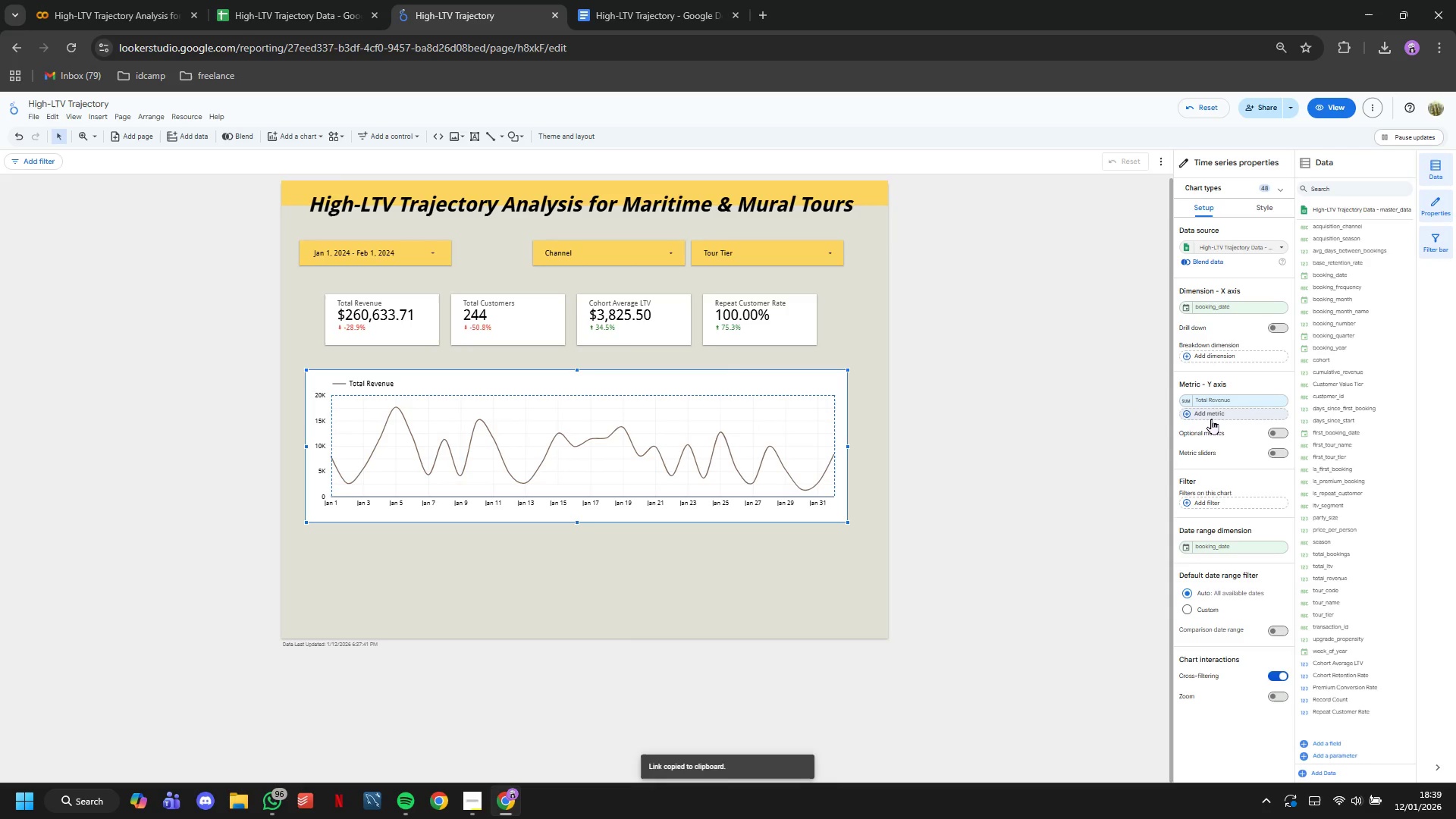 
left_click([1211, 419])
 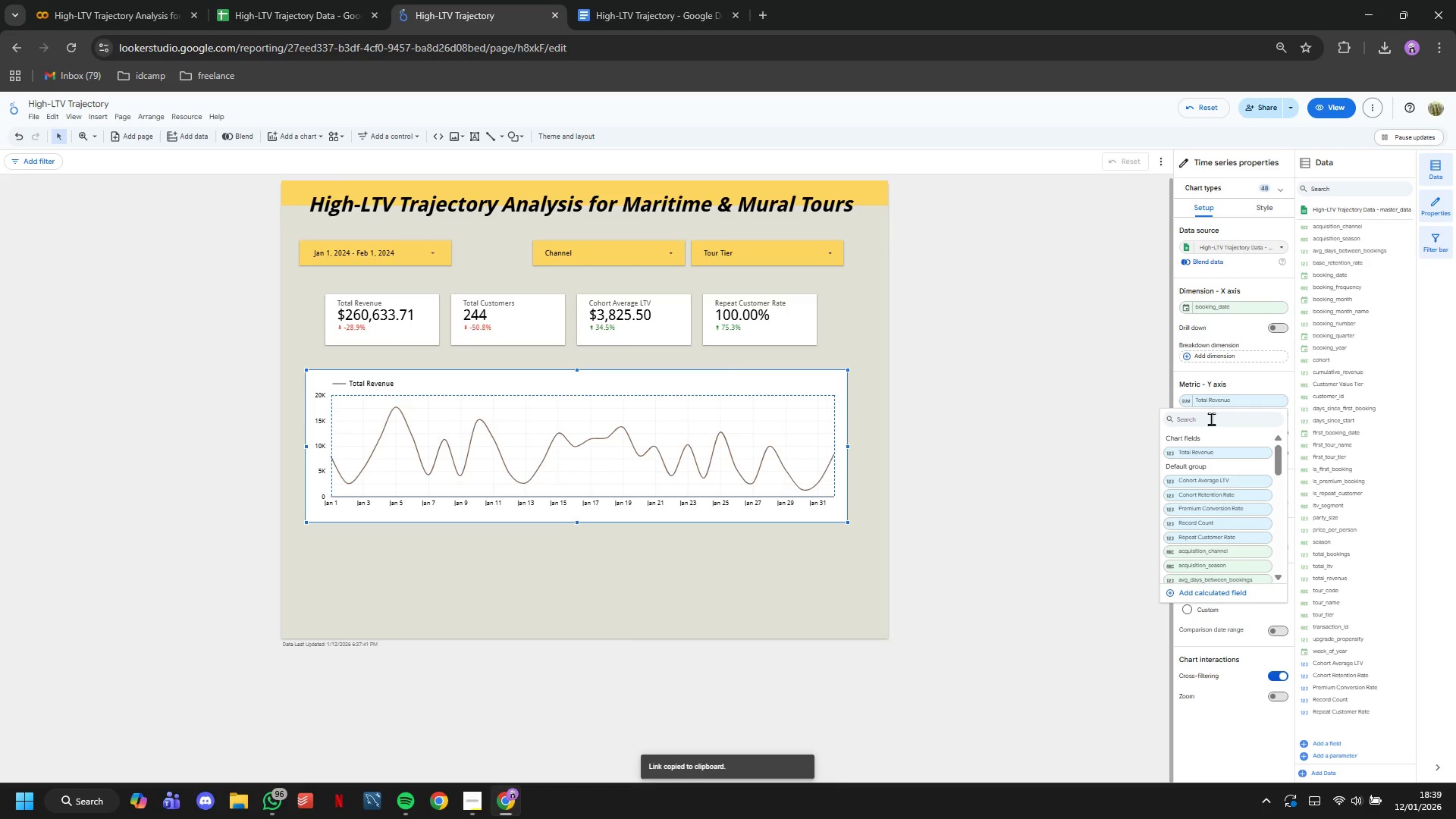 
type(cus)
 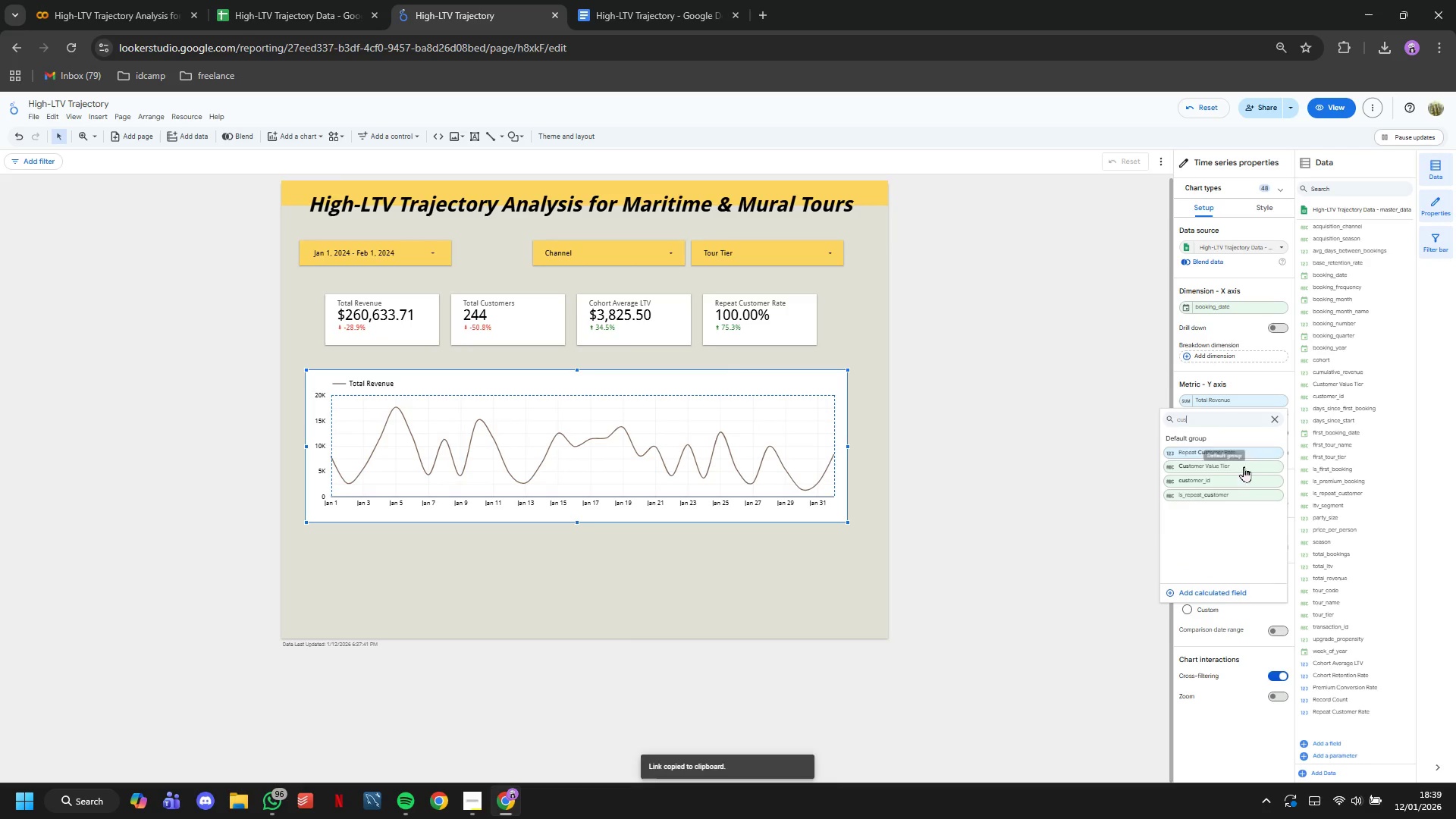 
left_click([1242, 481])
 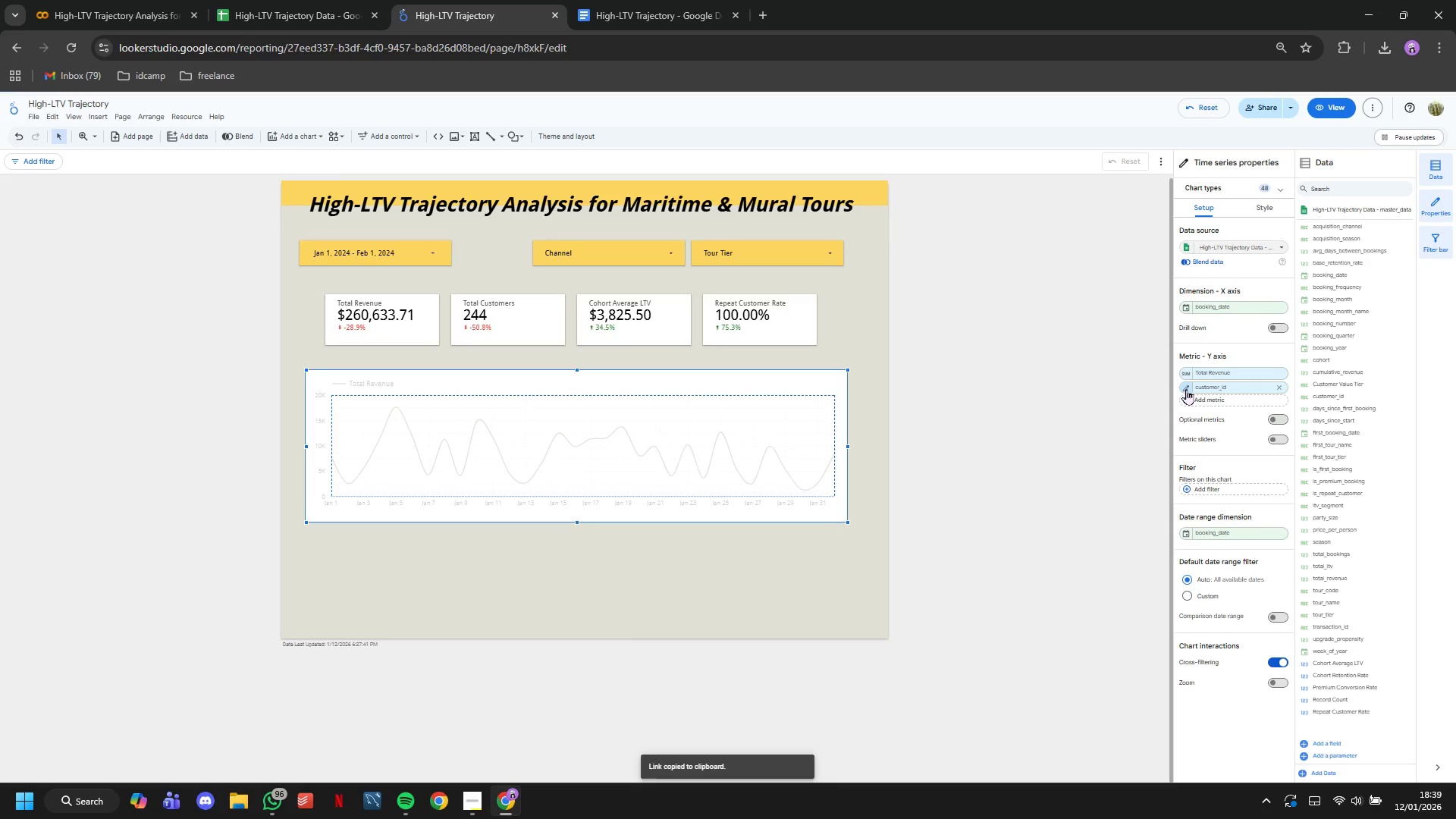 
left_click([1186, 389])
 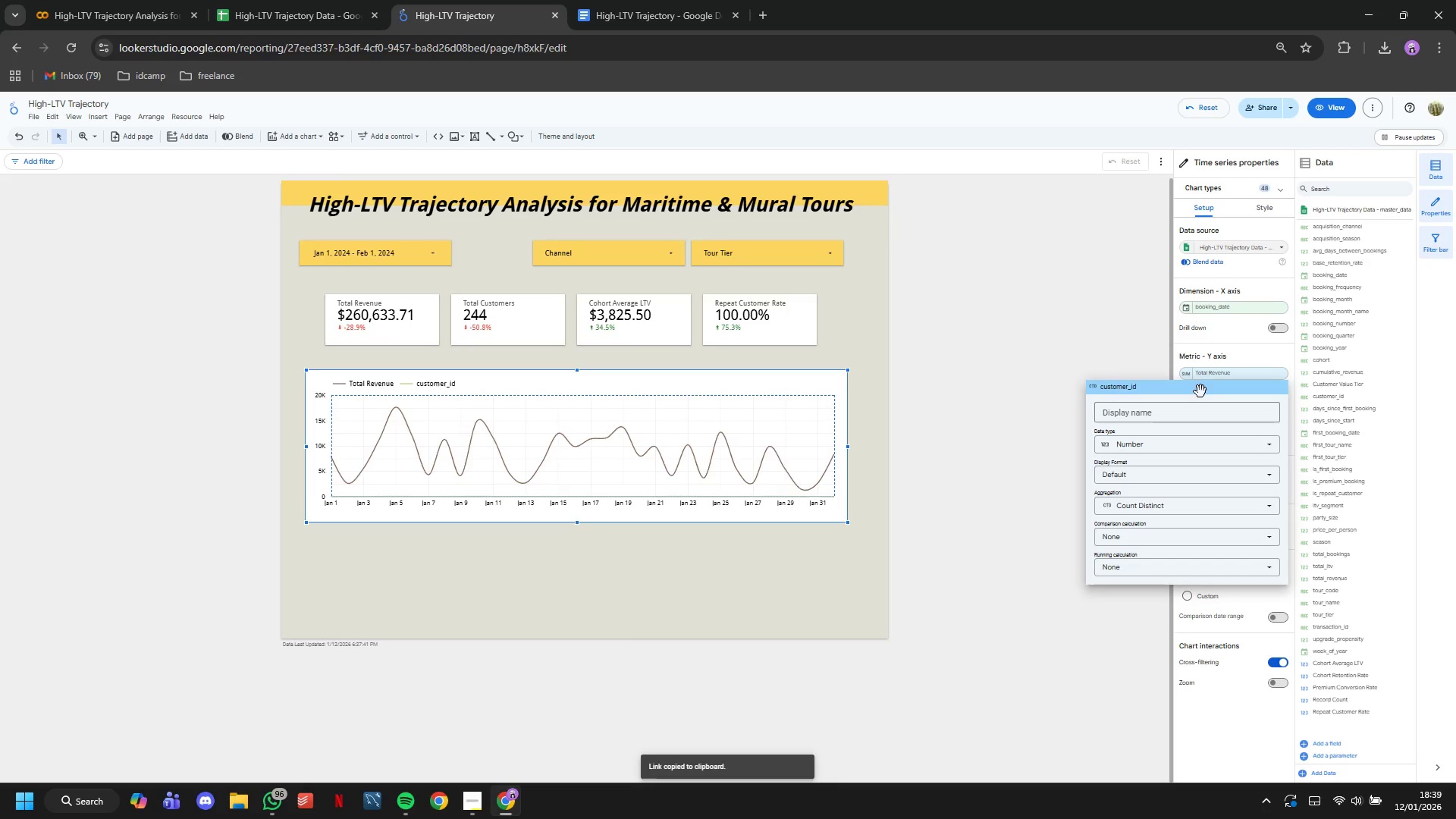 
left_click([1217, 411])
 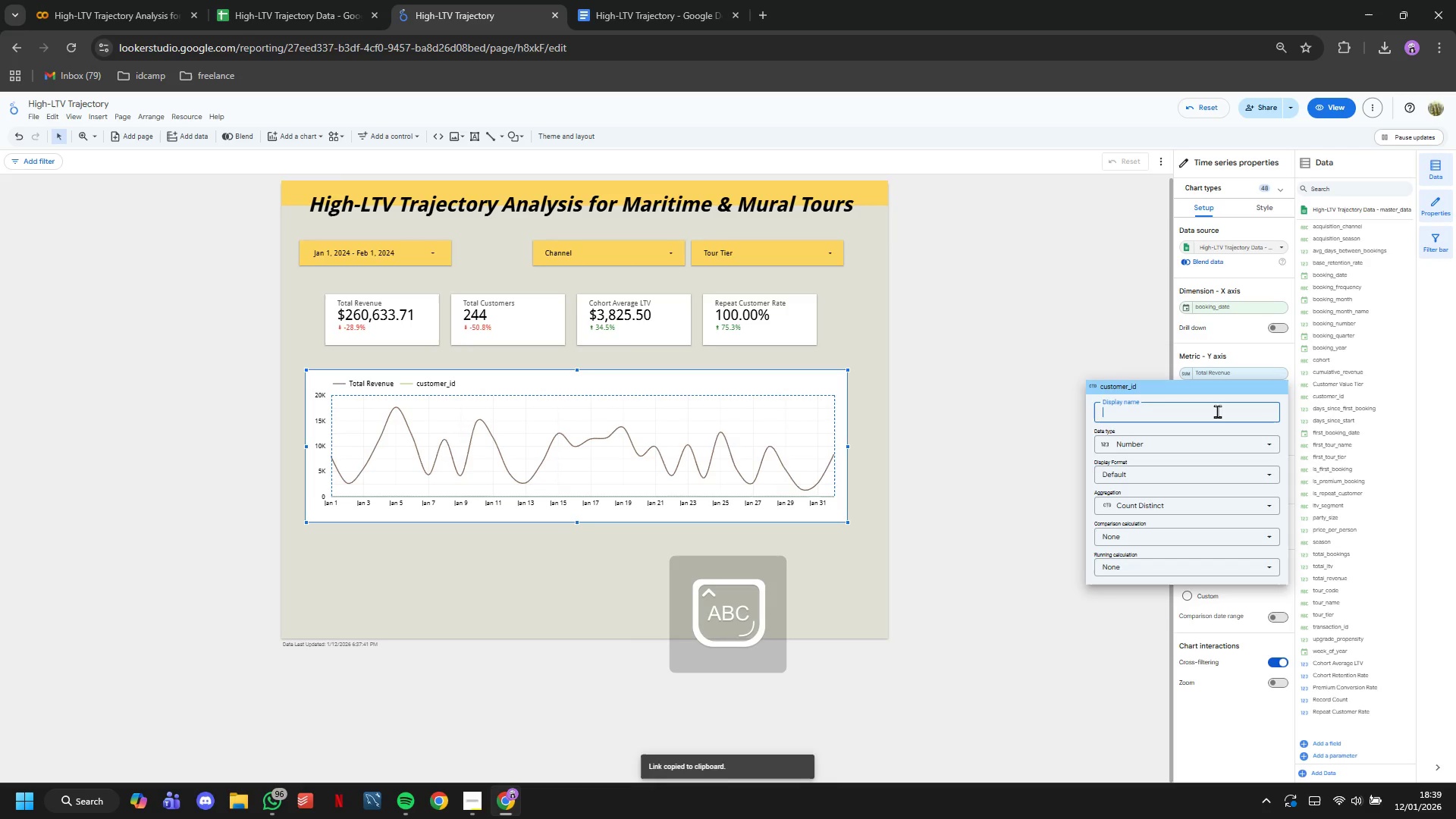 
type(Total Customers)
 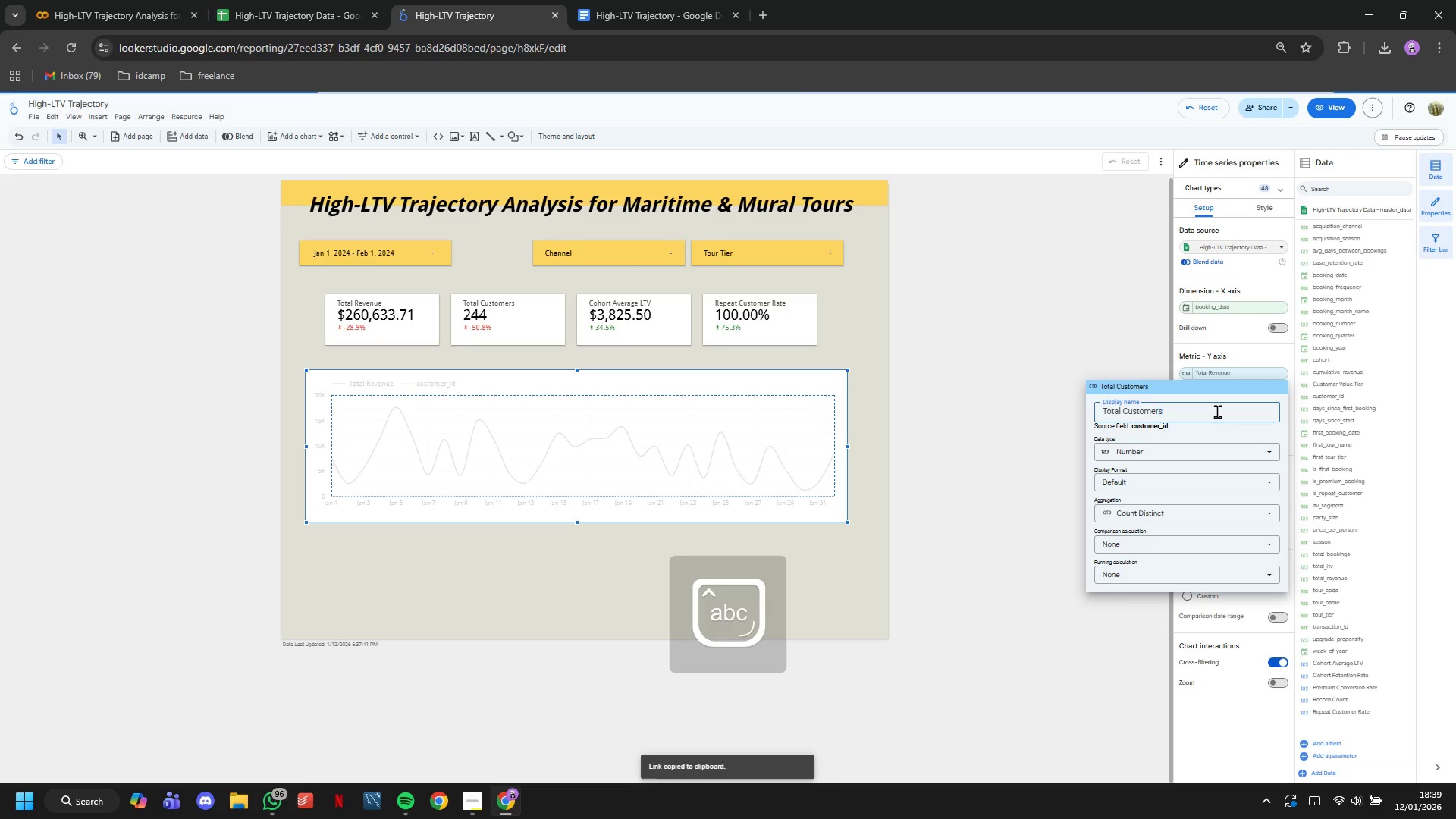 
key(Enter)
 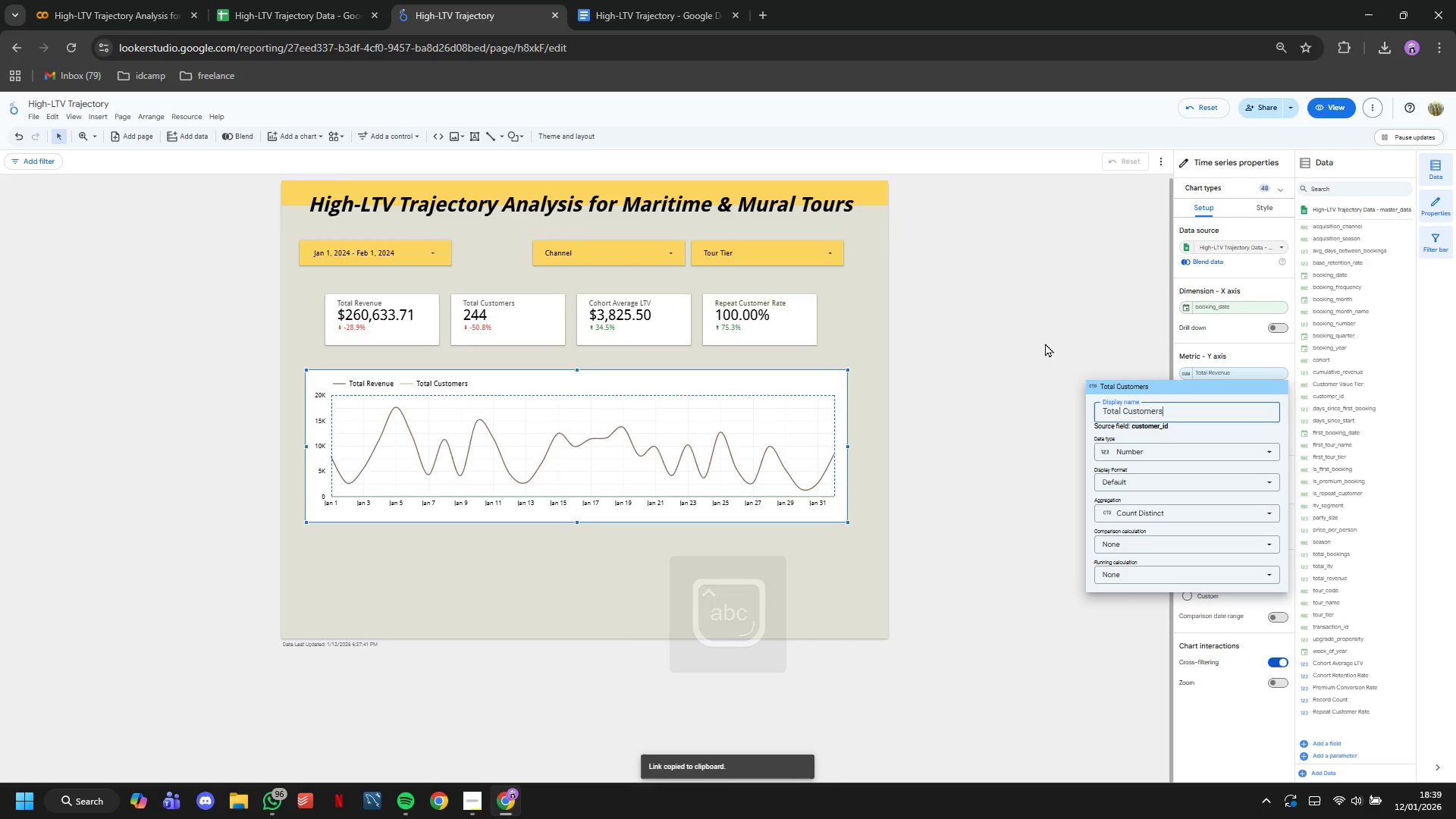 
left_click([1045, 343])
 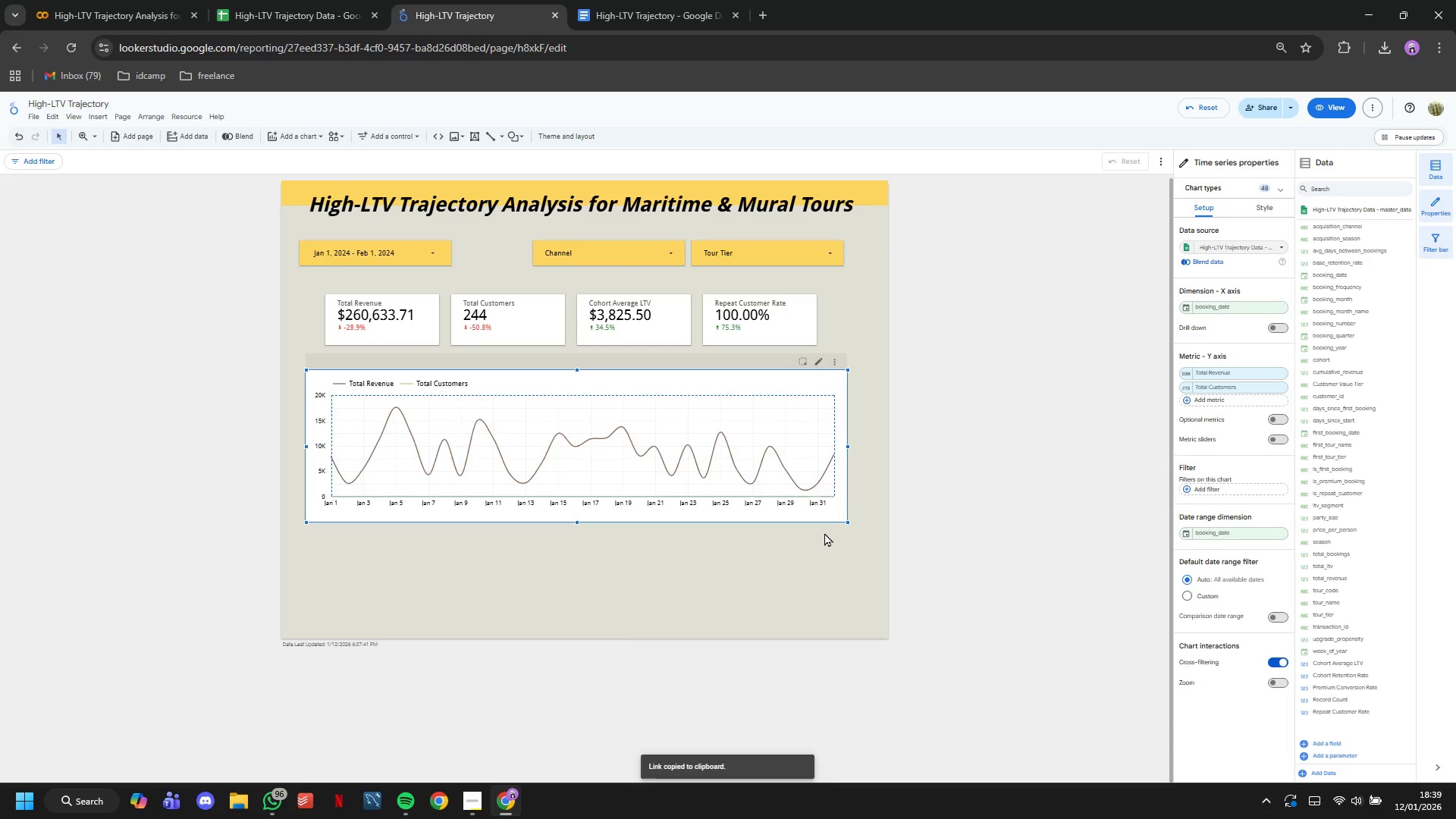 
left_click([825, 533])
 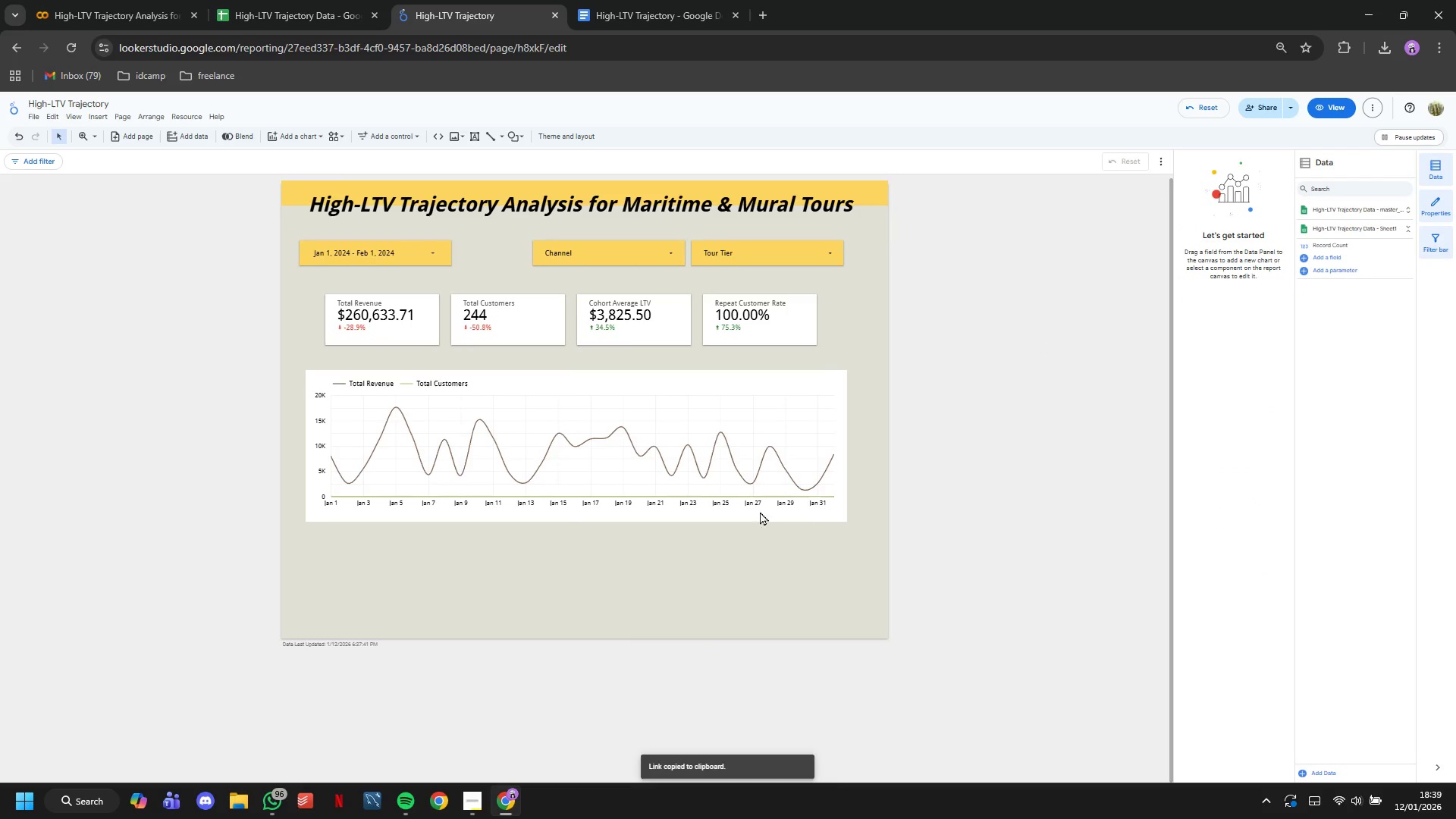 
mouse_move([589, 494])
 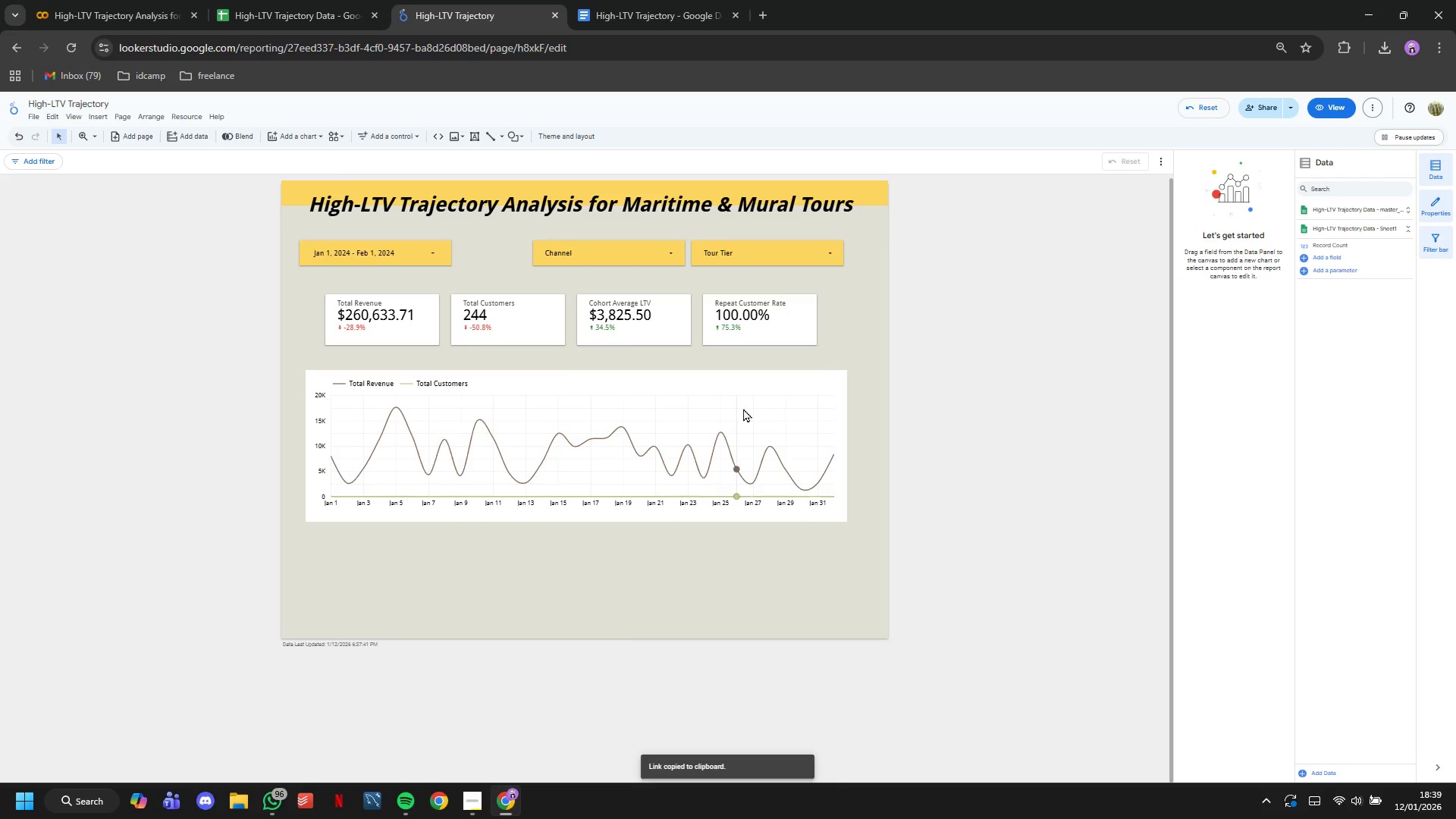 
left_click([758, 391])
 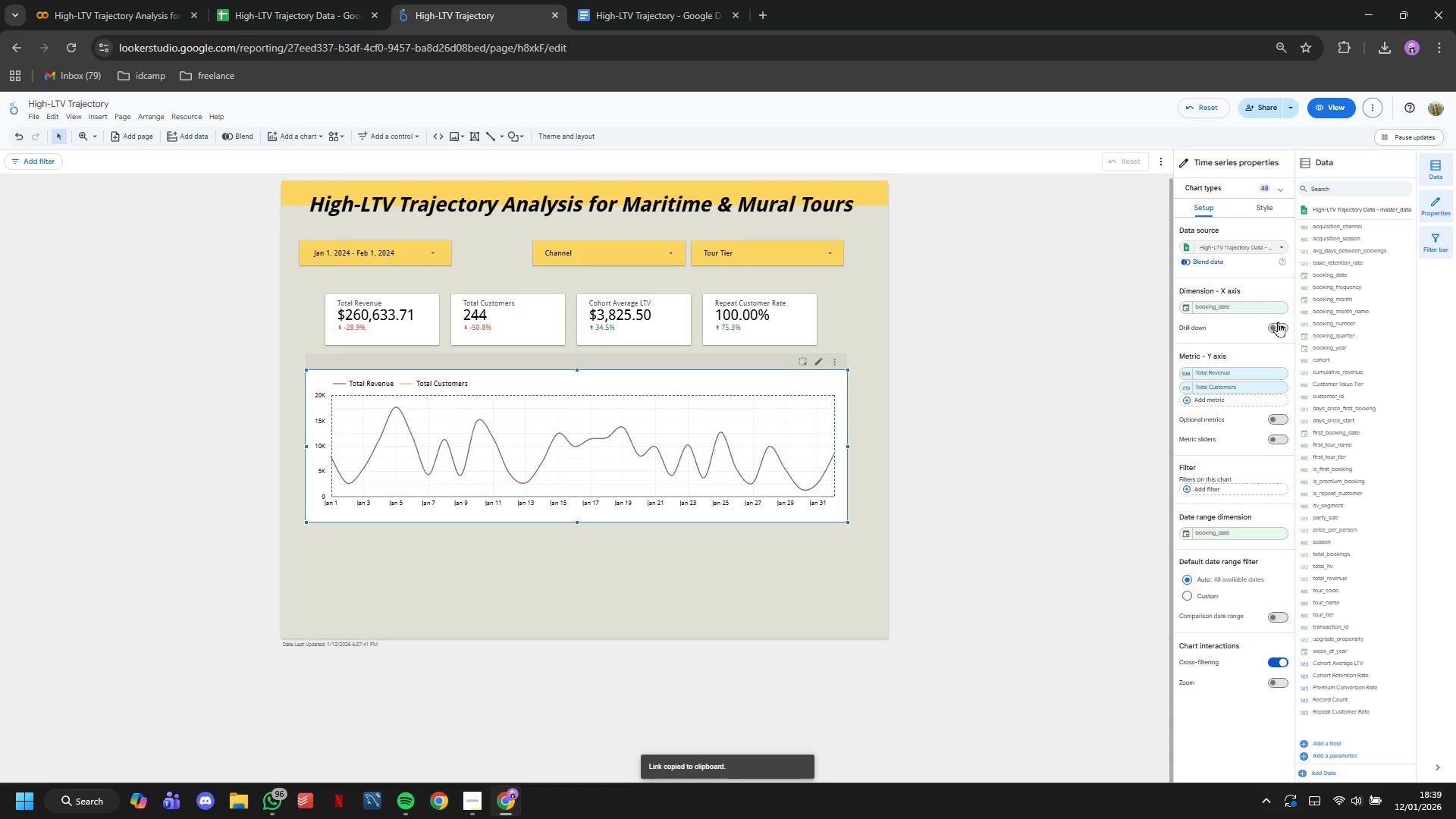 
left_click([1269, 214])
 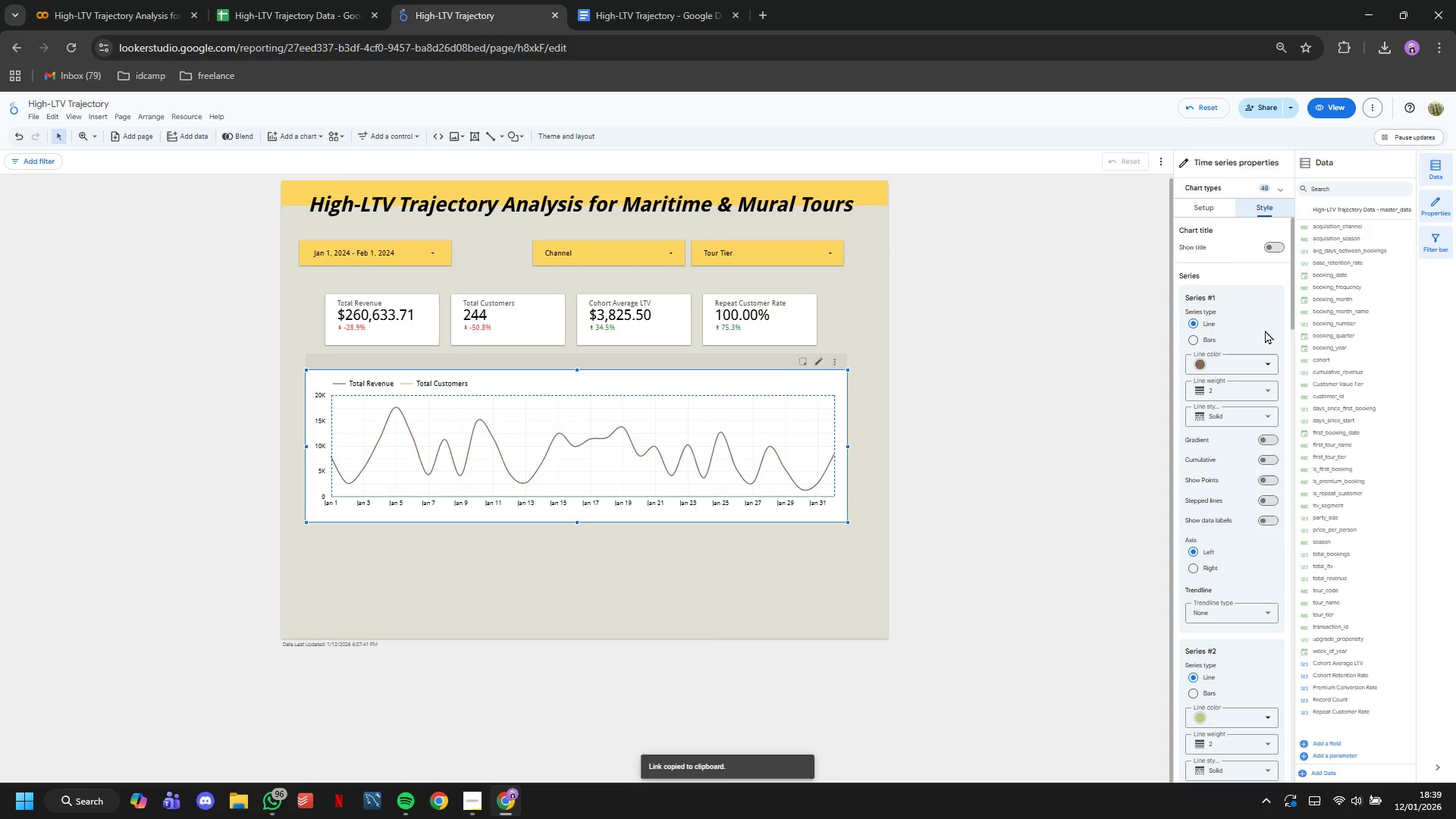 
scroll: coordinate [1264, 356], scroll_direction: down, amount: 1.0
 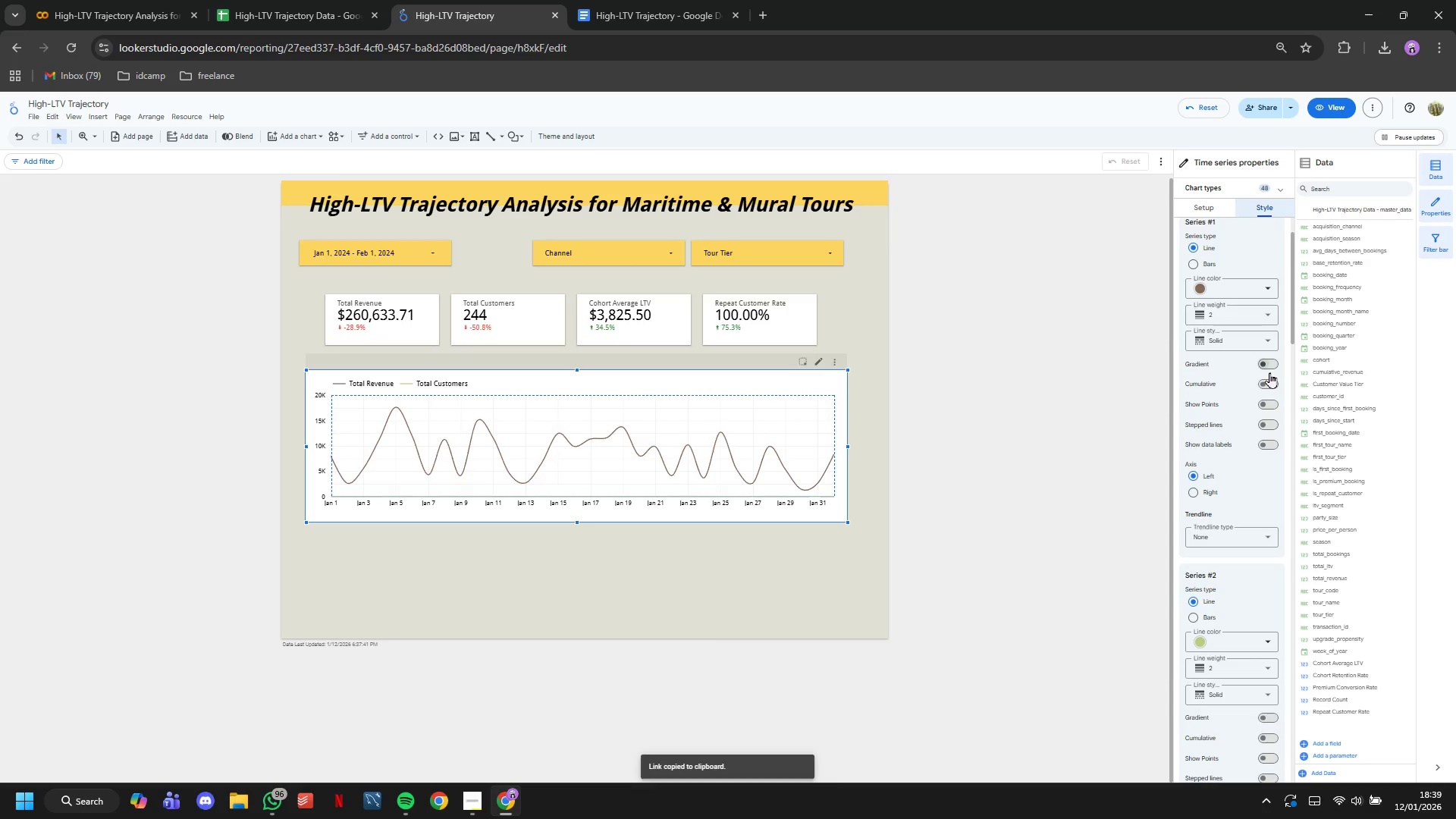 
left_click([1273, 382])
 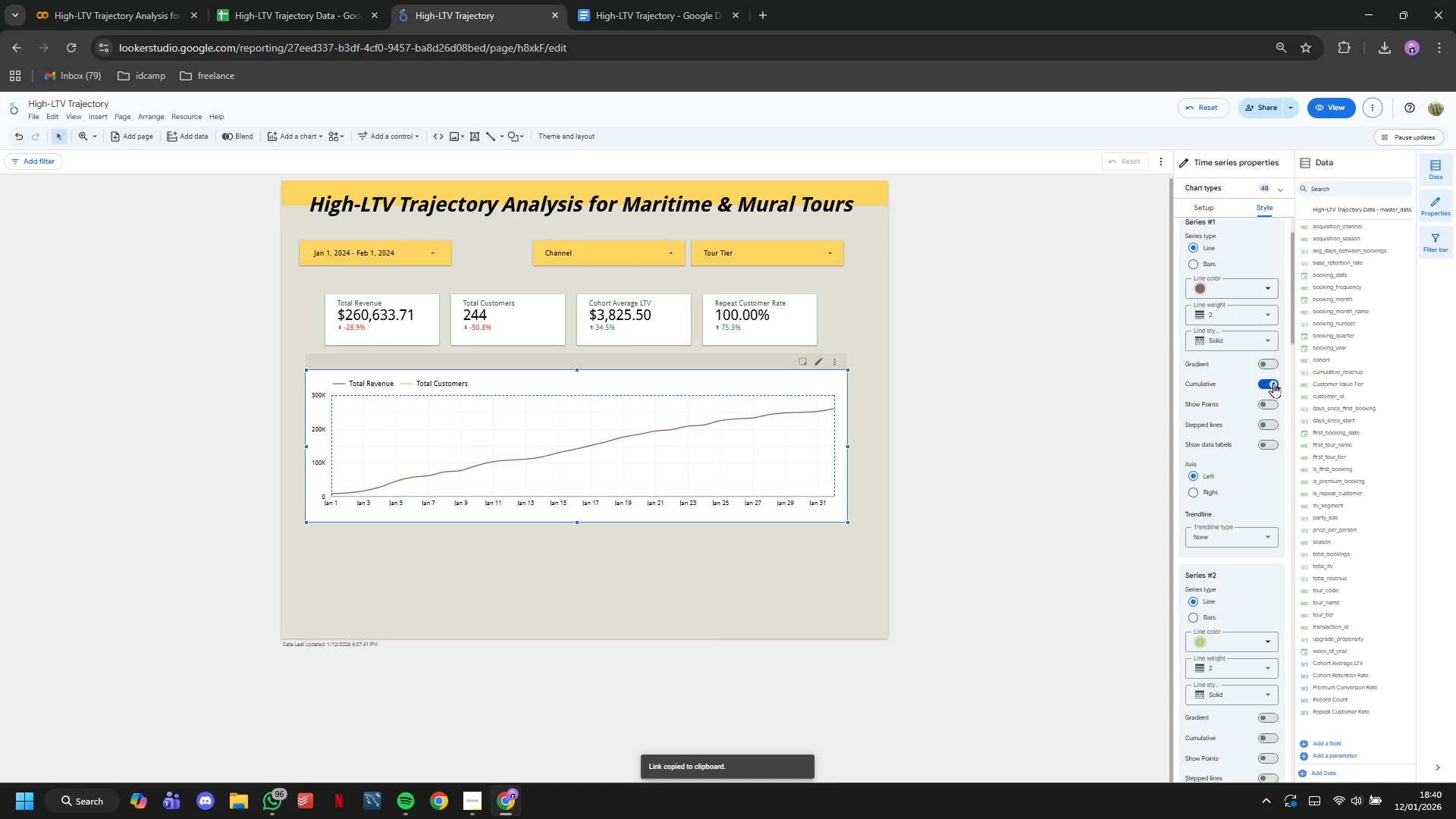 
left_click([1273, 382])
 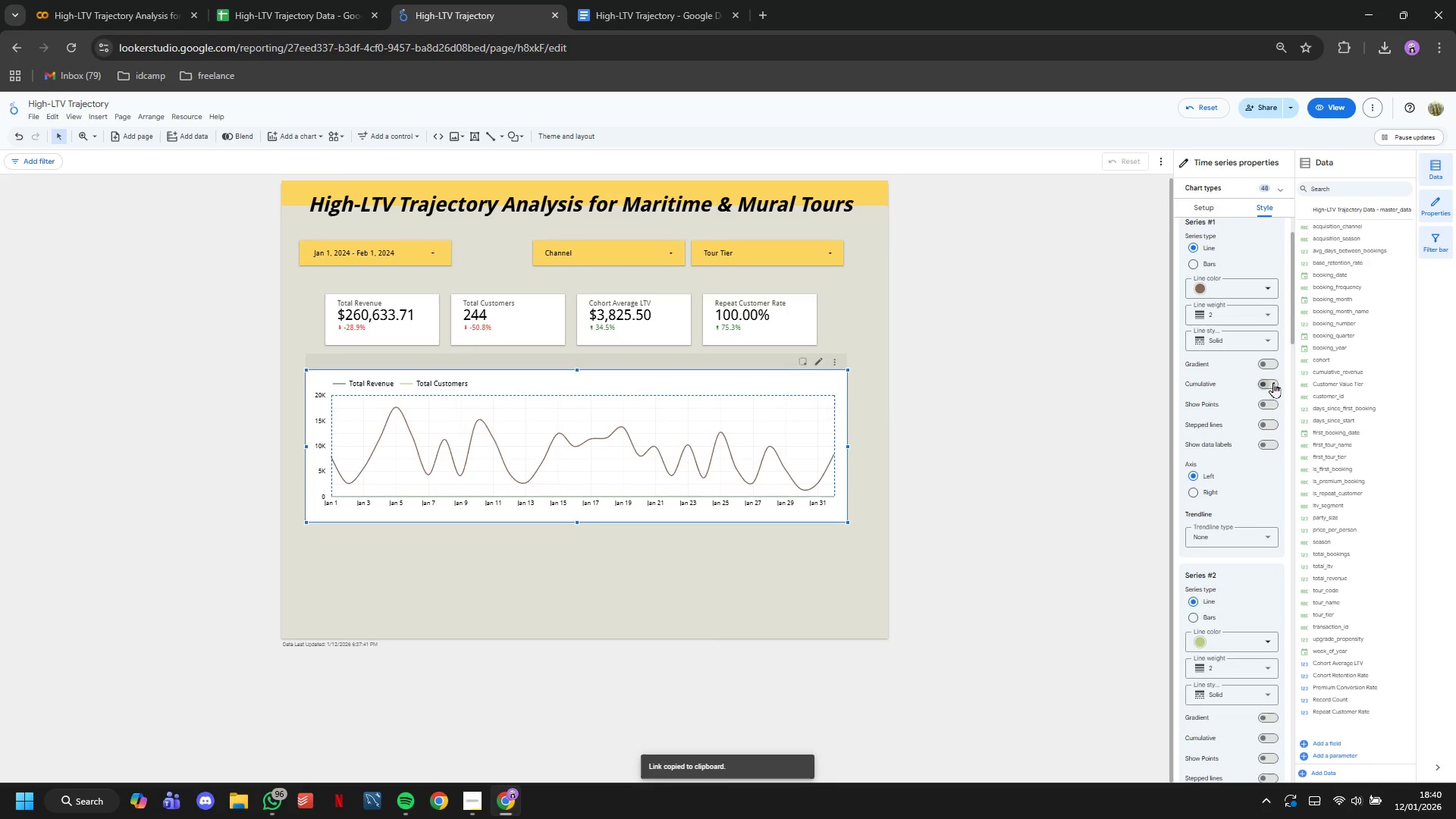 
scroll: coordinate [1273, 382], scroll_direction: down, amount: 3.0
 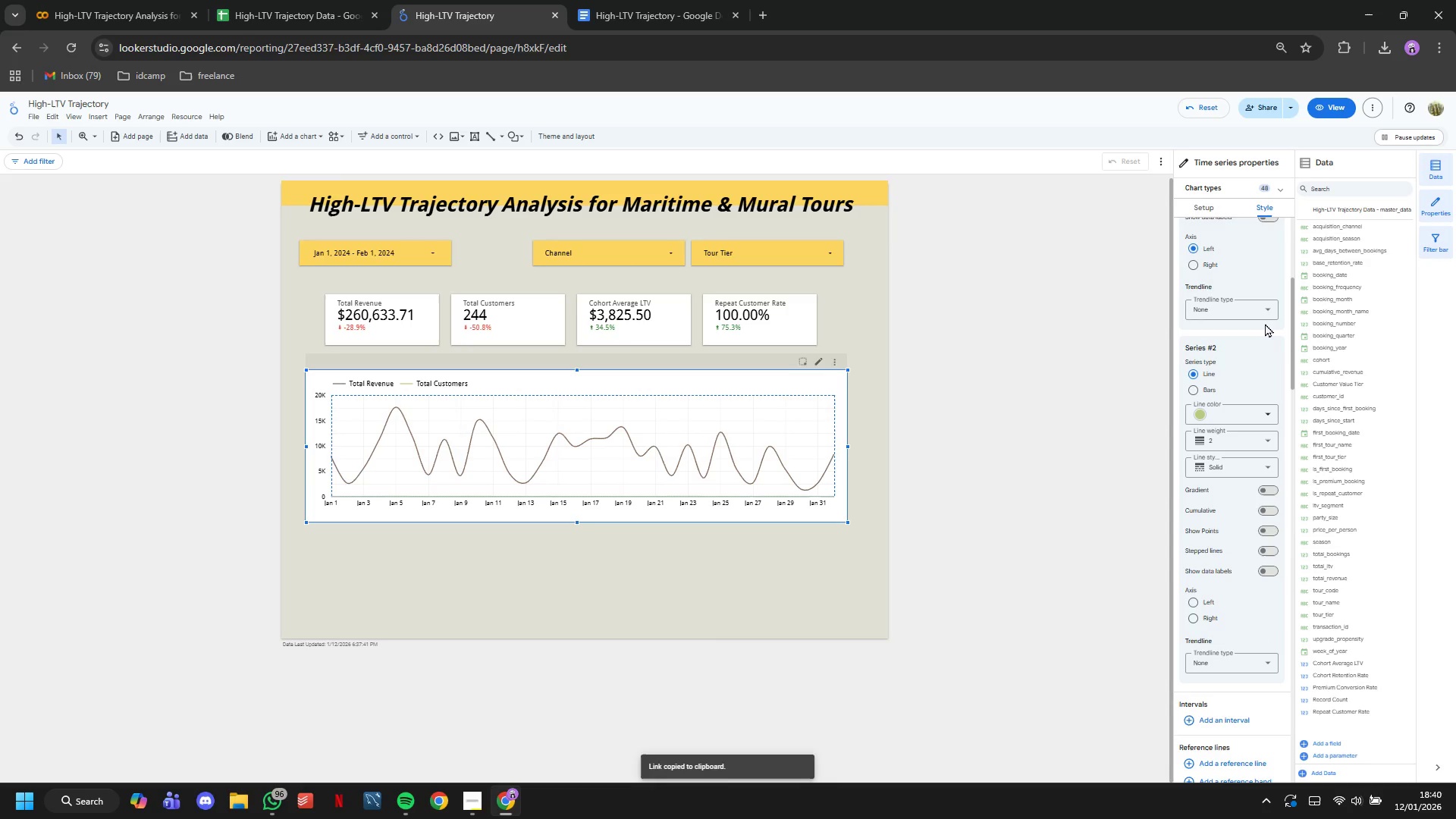 
scroll: coordinate [1273, 310], scroll_direction: up, amount: 2.0
 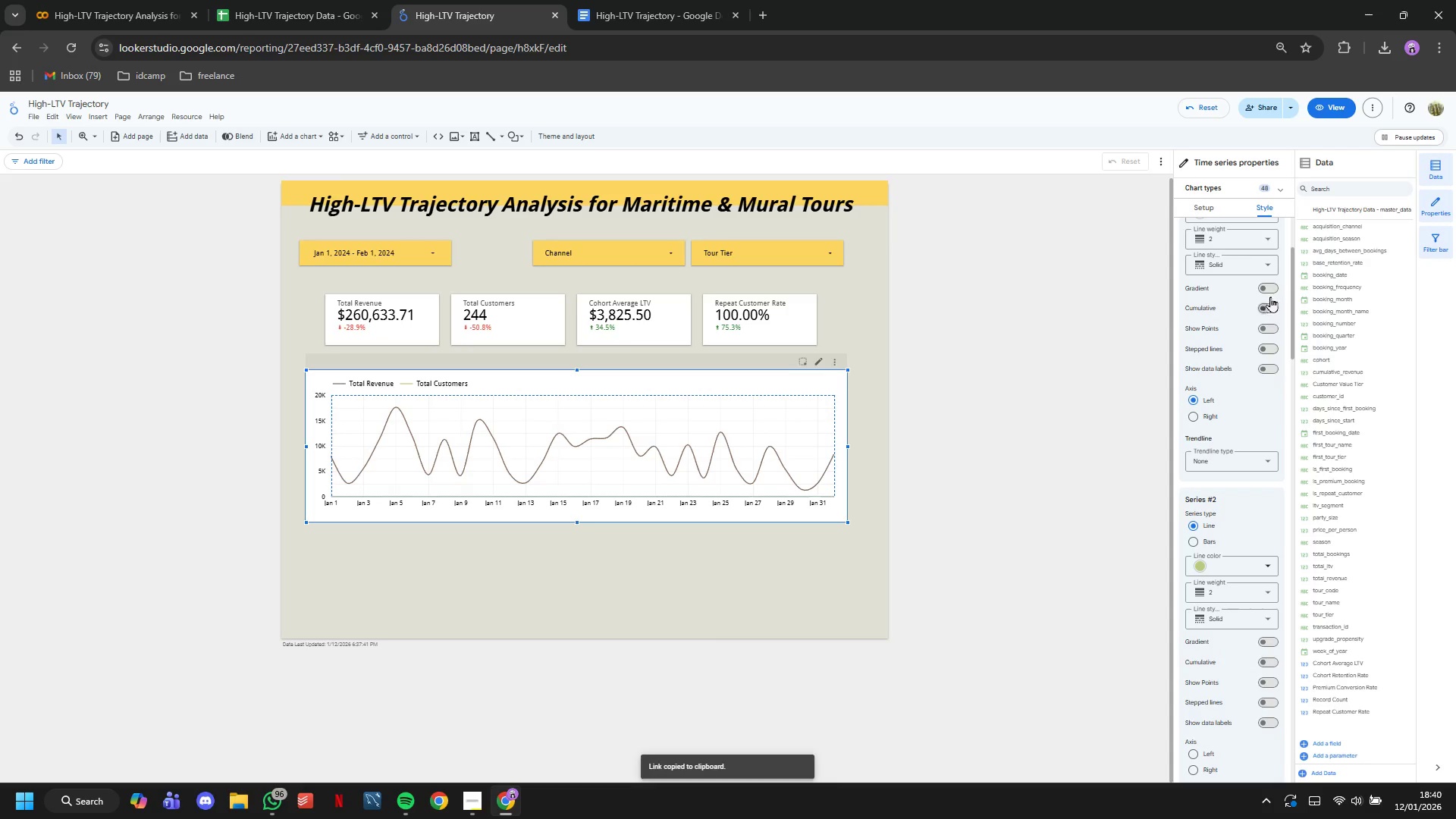 
left_click([1269, 293])
 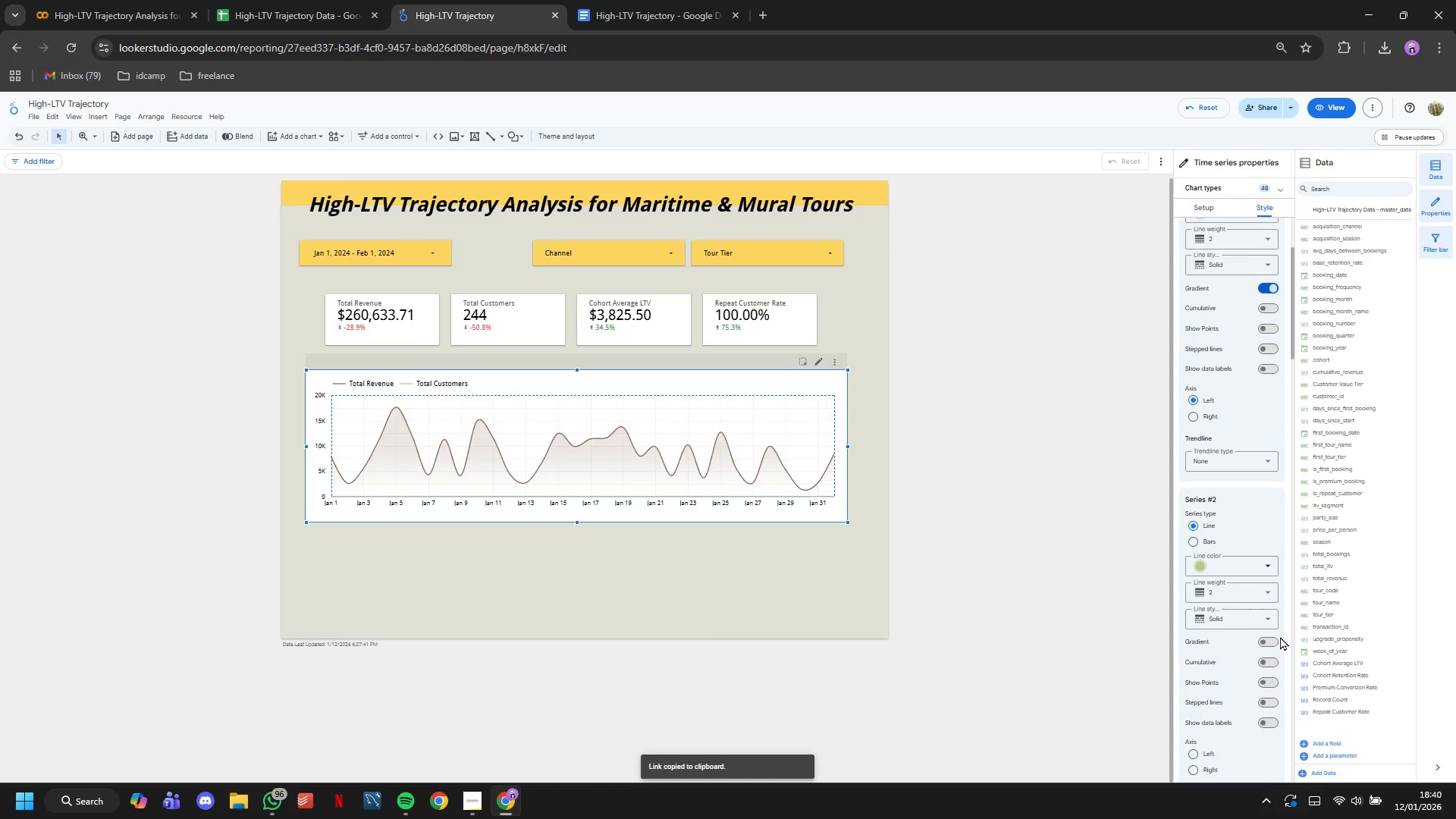 
left_click([1267, 660])
 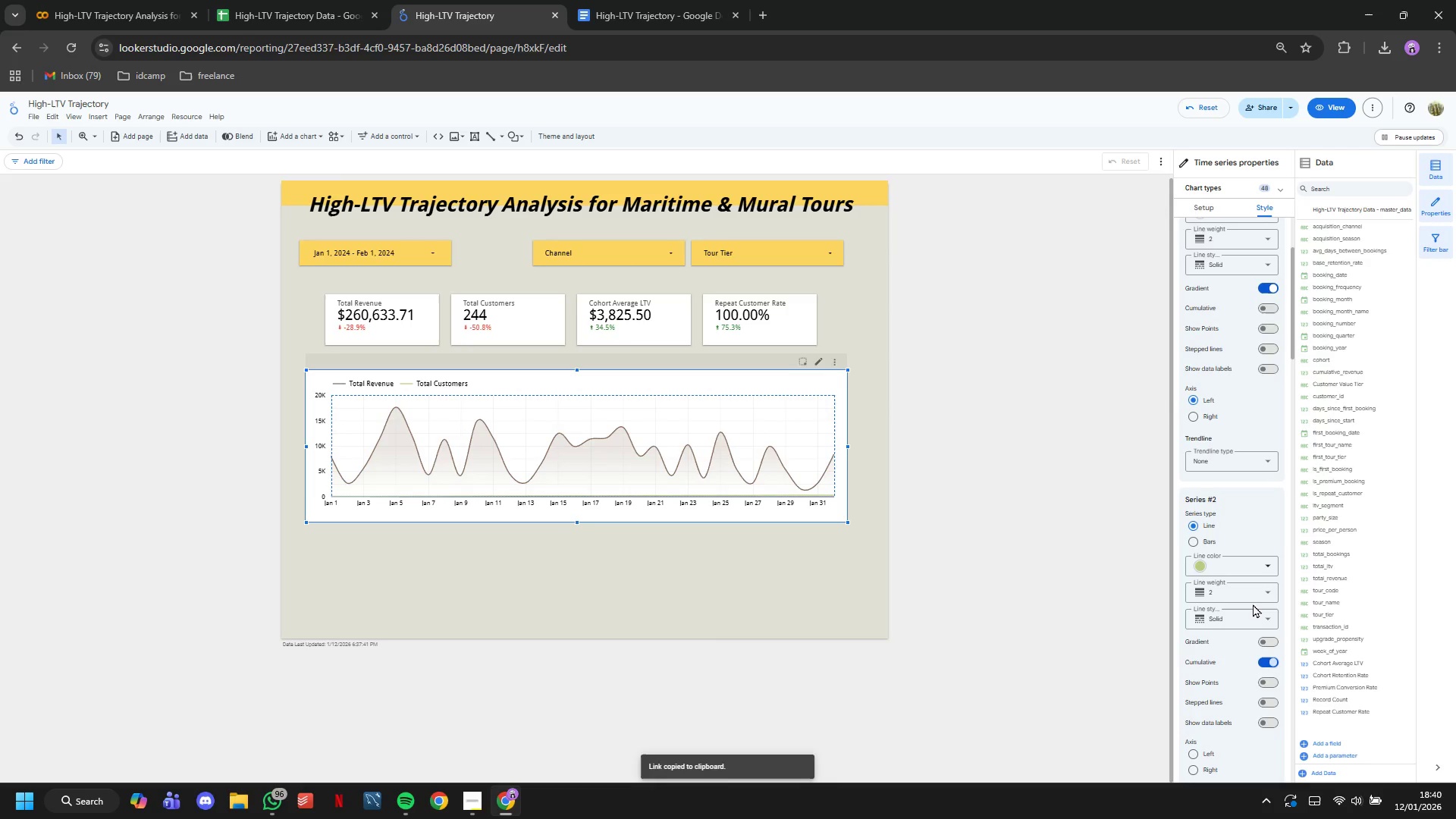 
scroll: coordinate [1263, 522], scroll_direction: down, amount: 7.0
 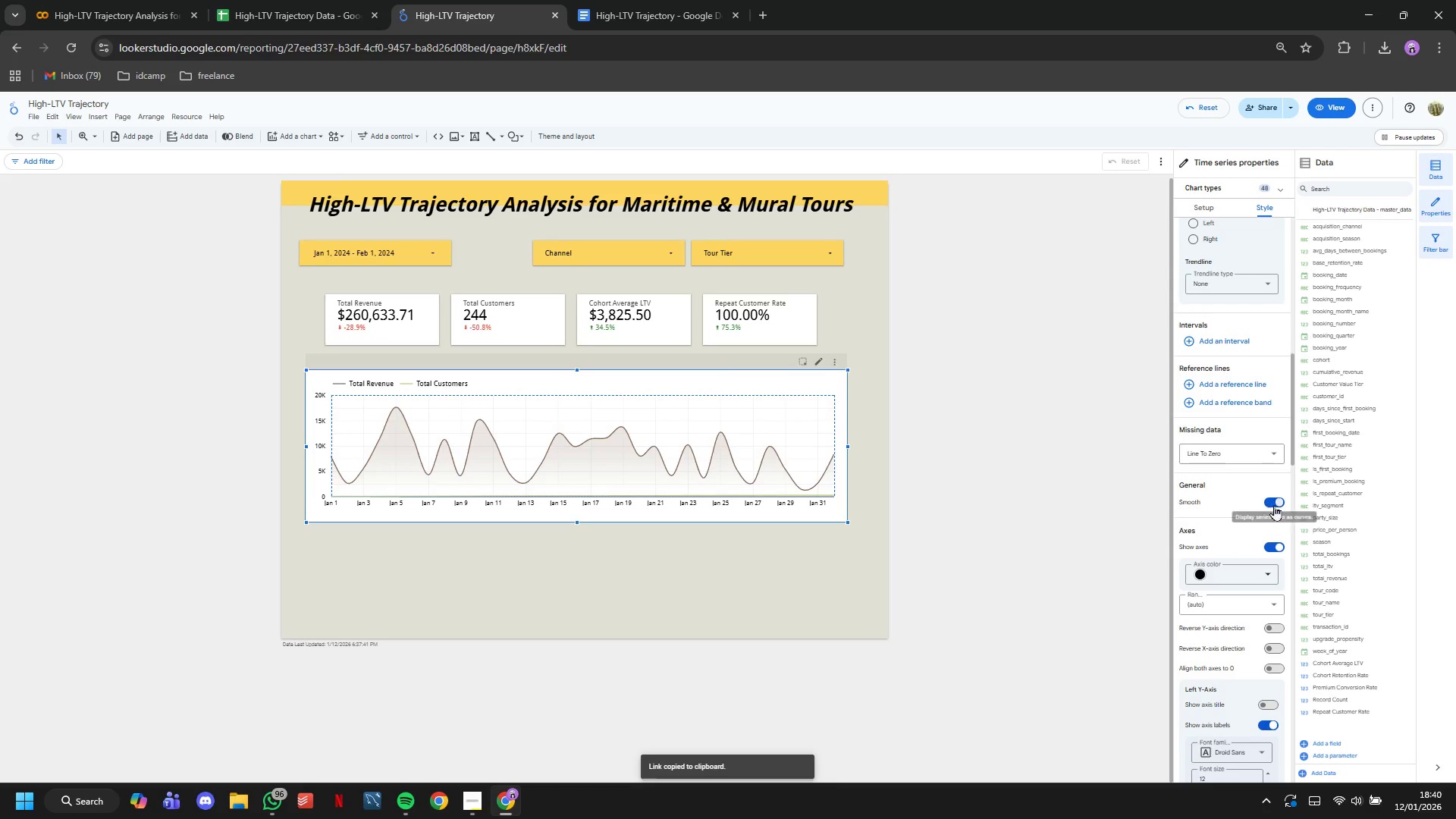 
left_click([1274, 505])
 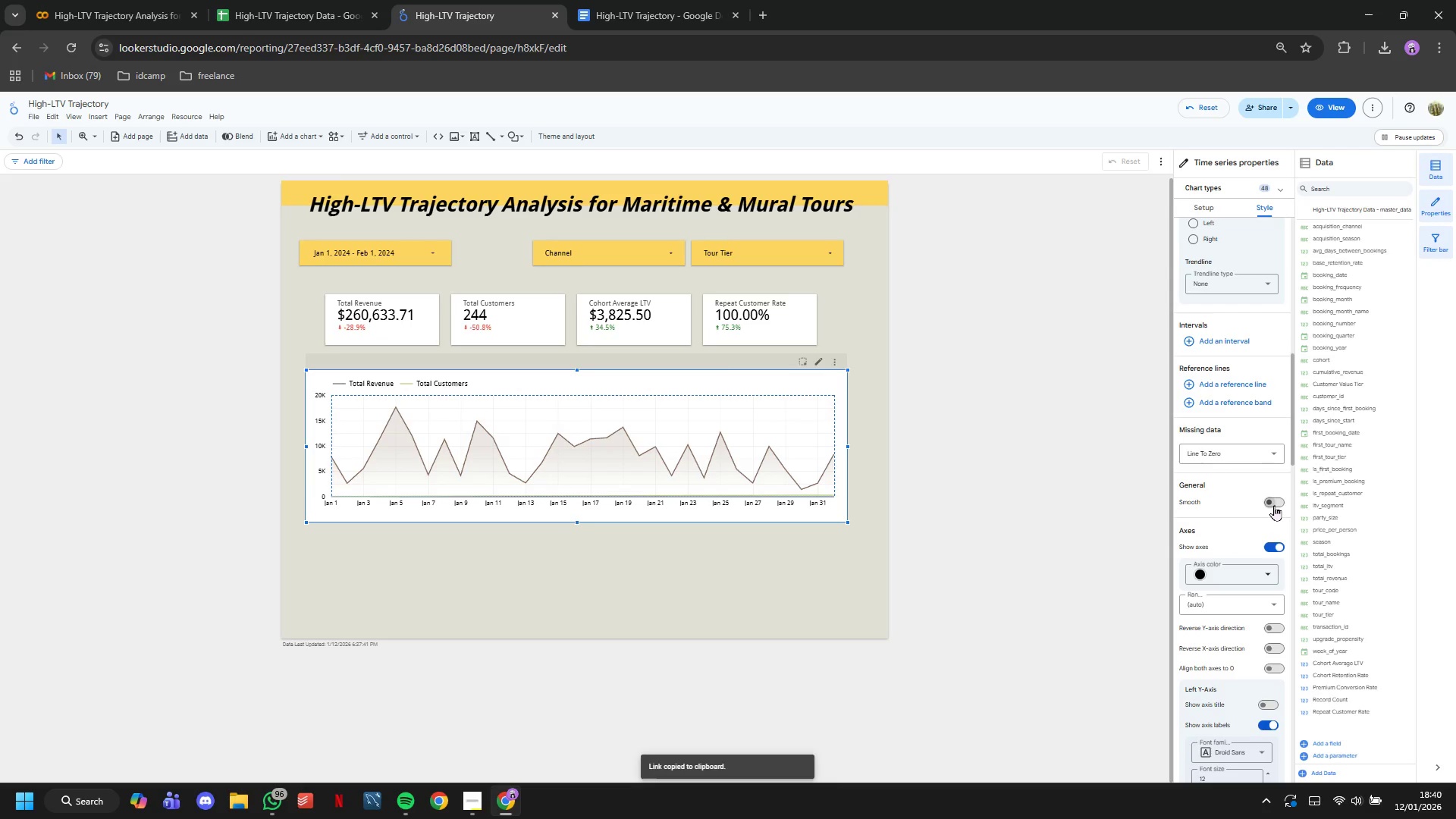 
left_click([1274, 505])
 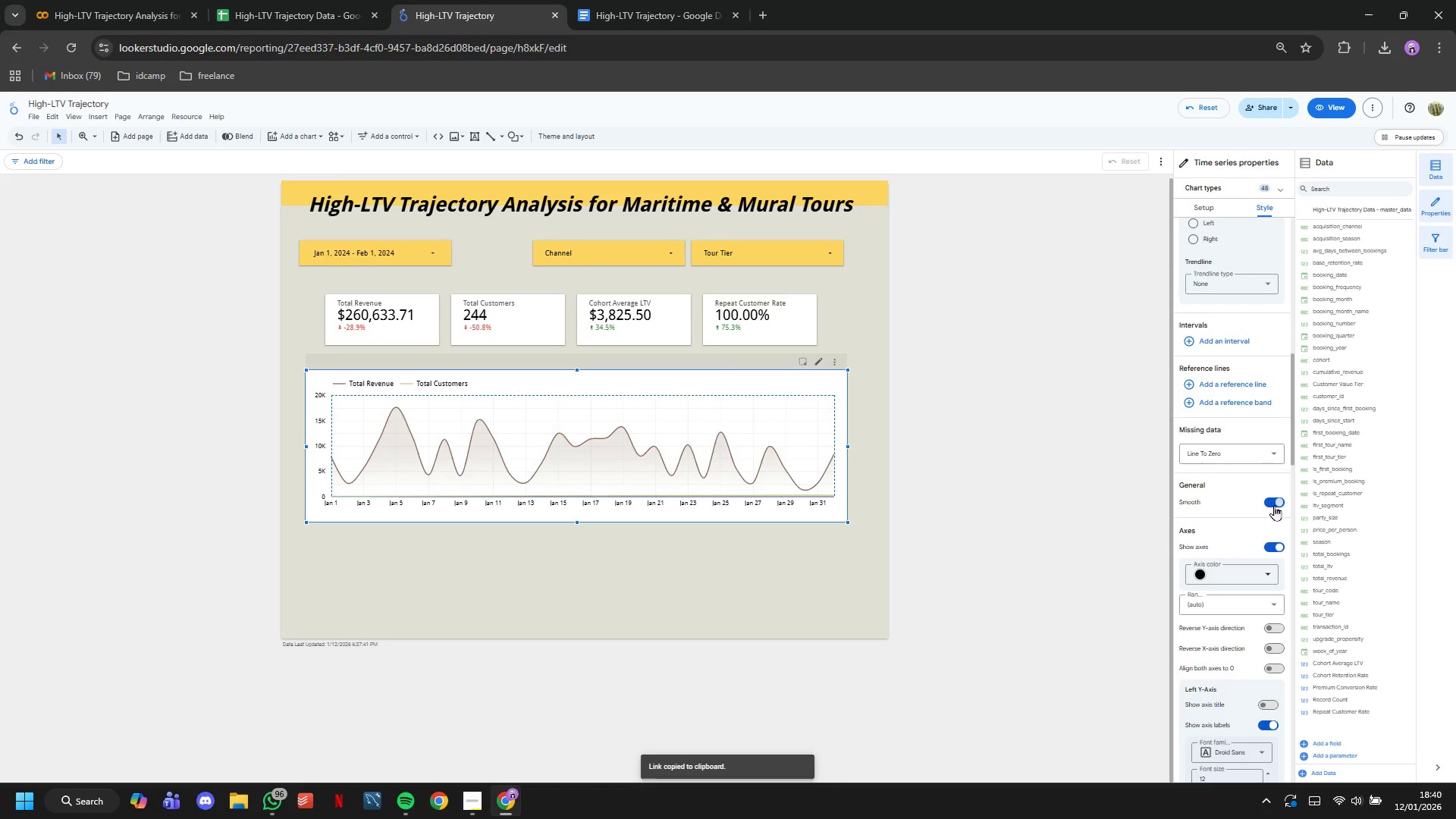 
scroll: coordinate [1269, 545], scroll_direction: down, amount: 22.0
 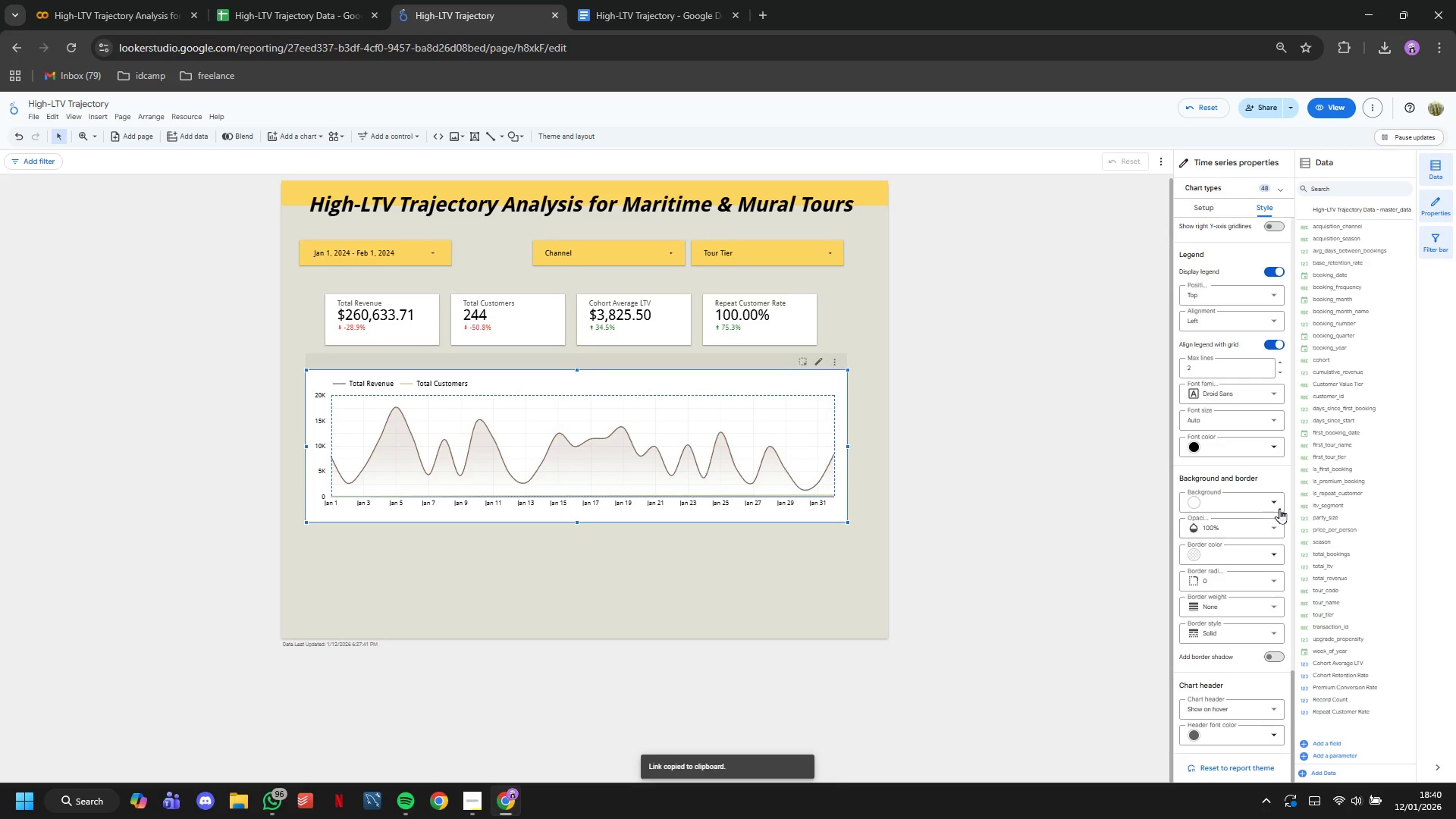 
left_click([1280, 504])
 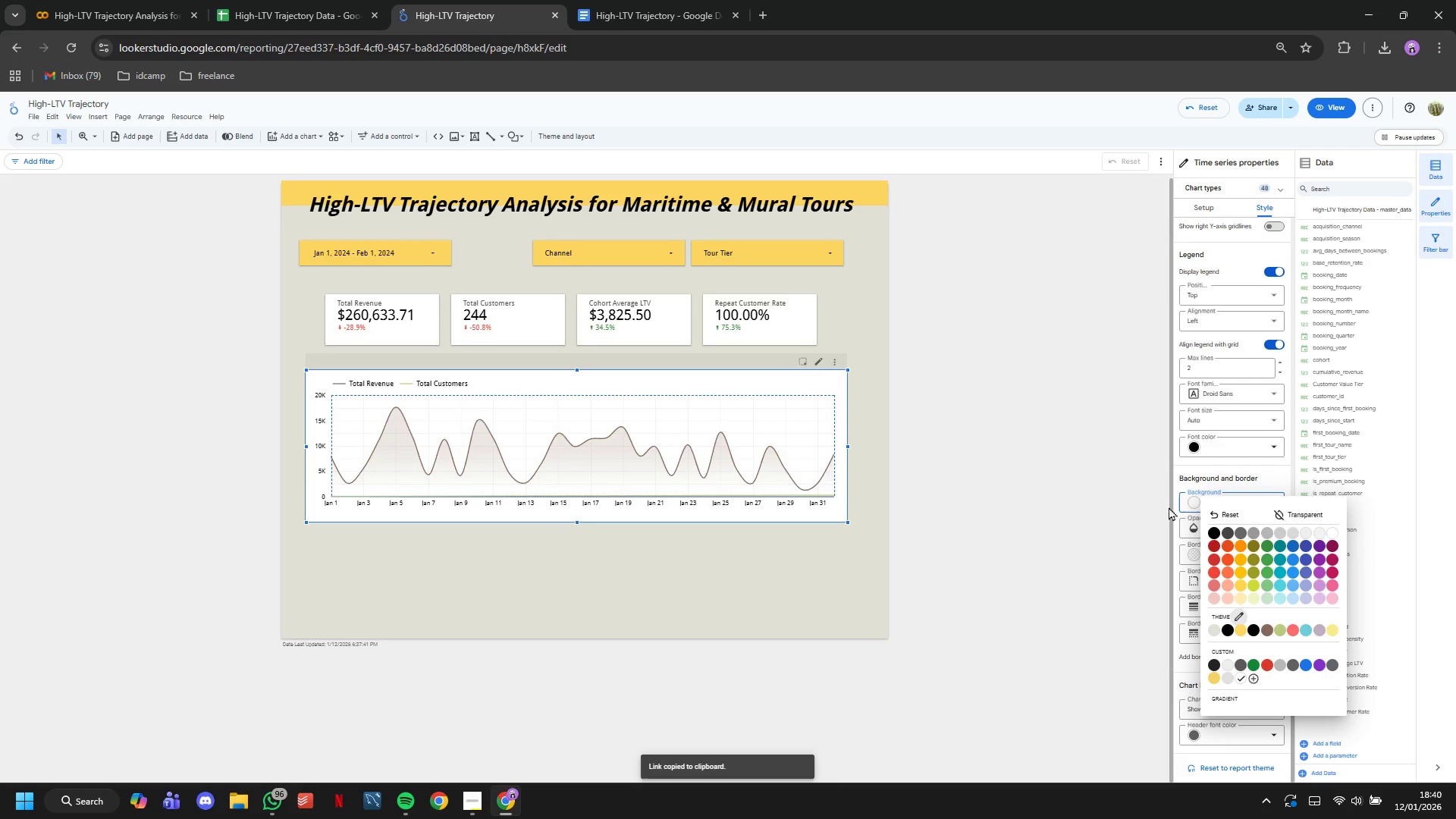 
left_click([1011, 507])
 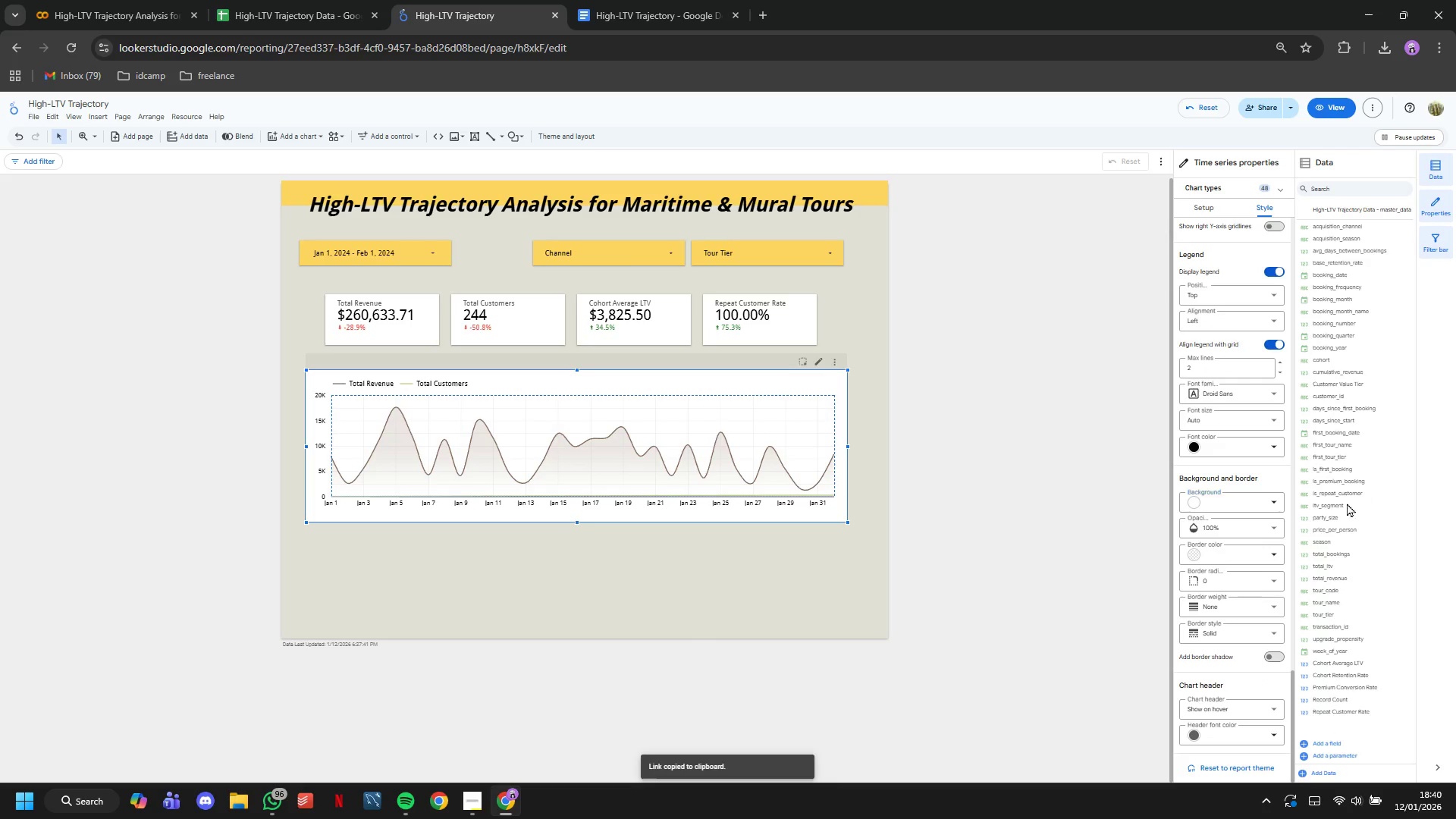 
scroll: coordinate [1256, 475], scroll_direction: up, amount: 22.0
 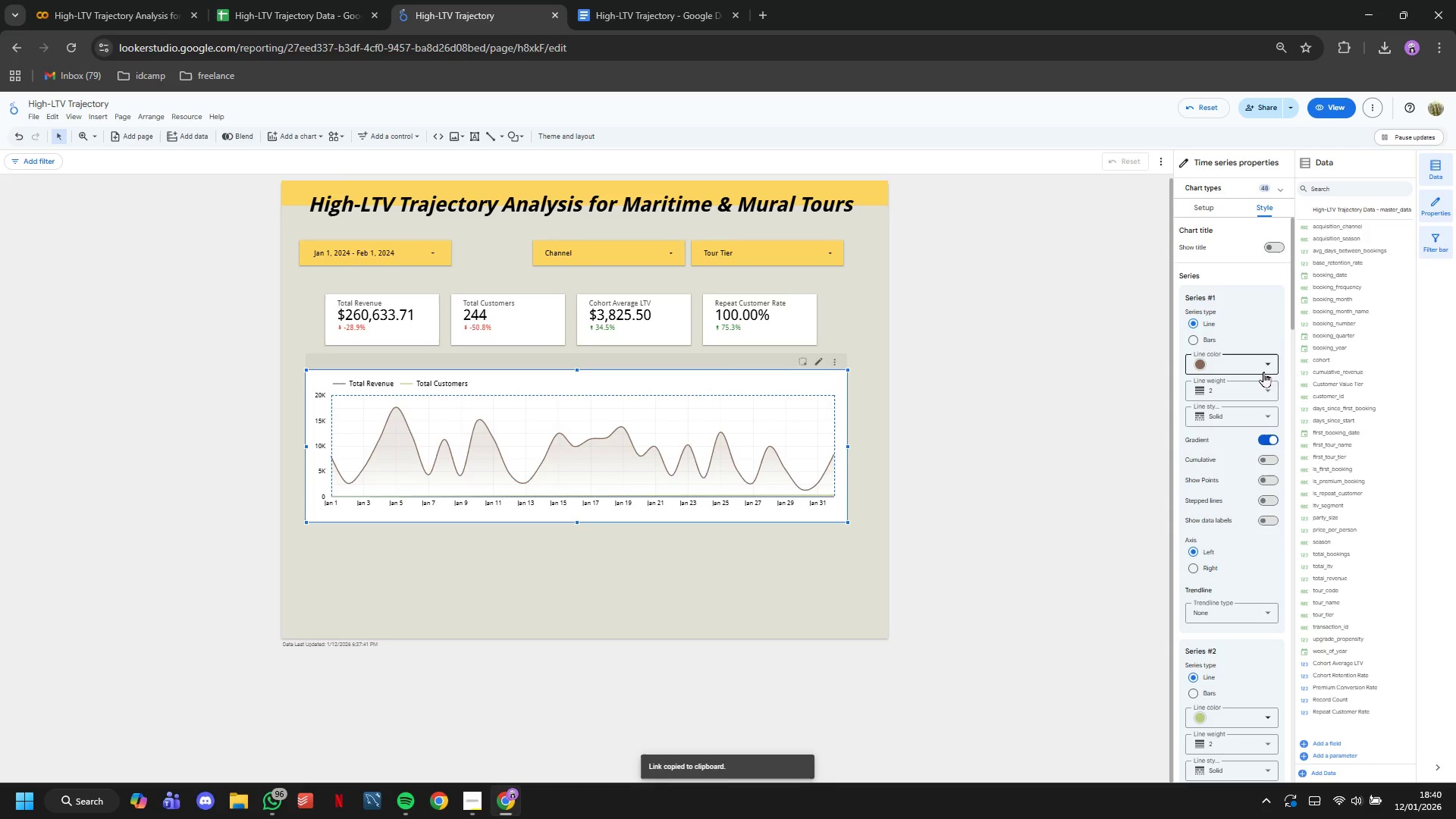 
left_click([1263, 364])
 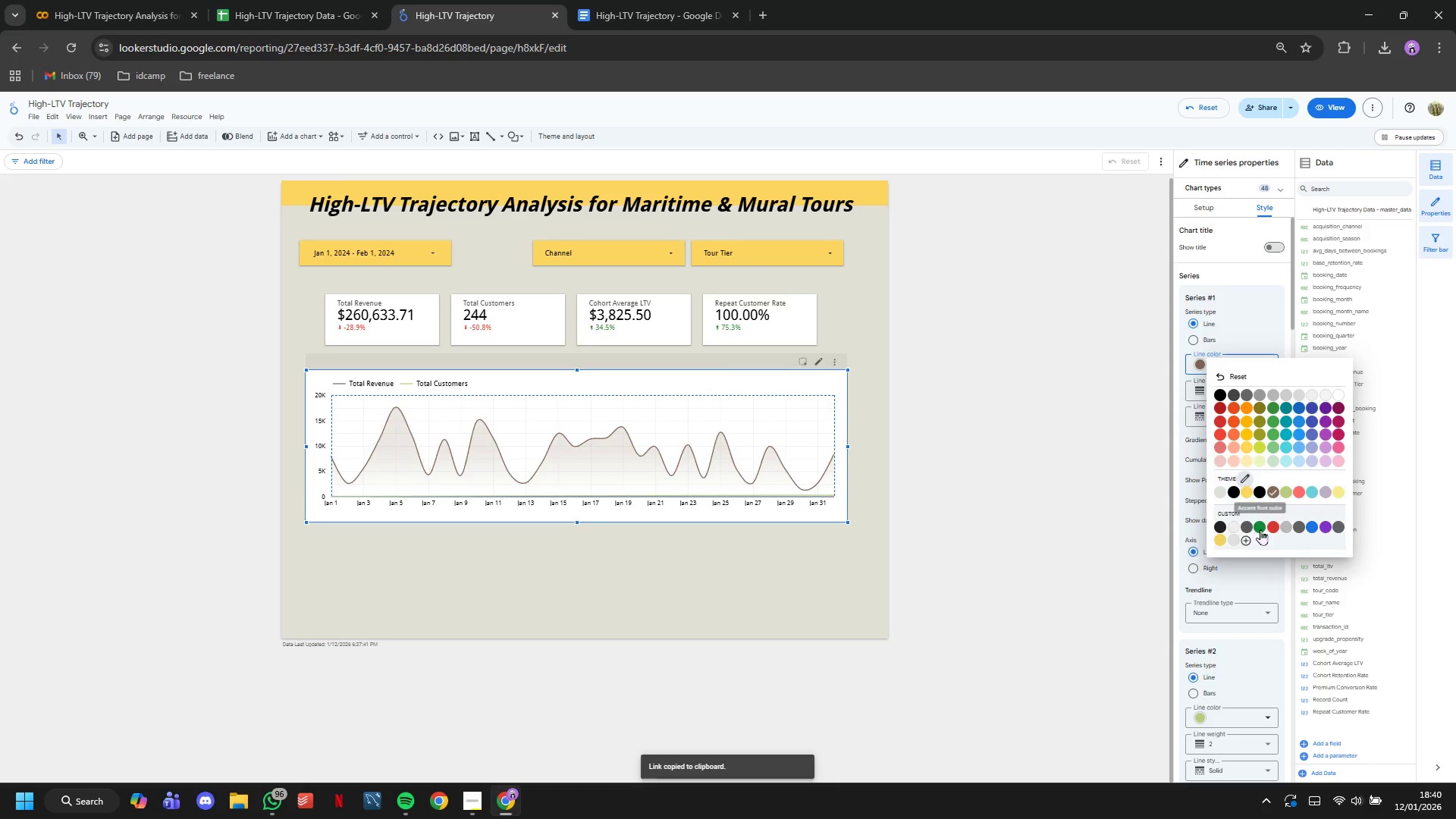 
left_click([1247, 494])
 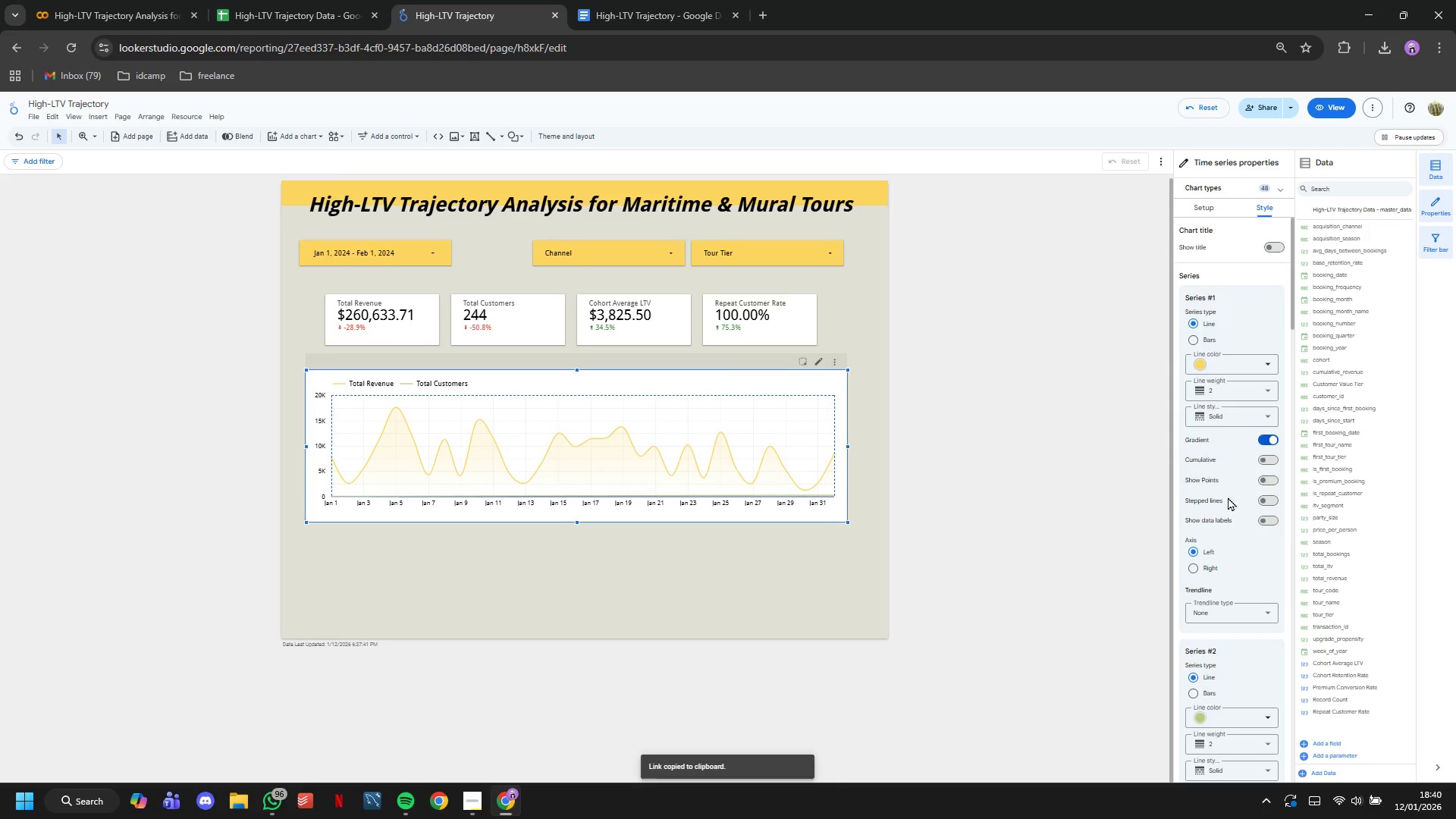 
left_click([1006, 507])
 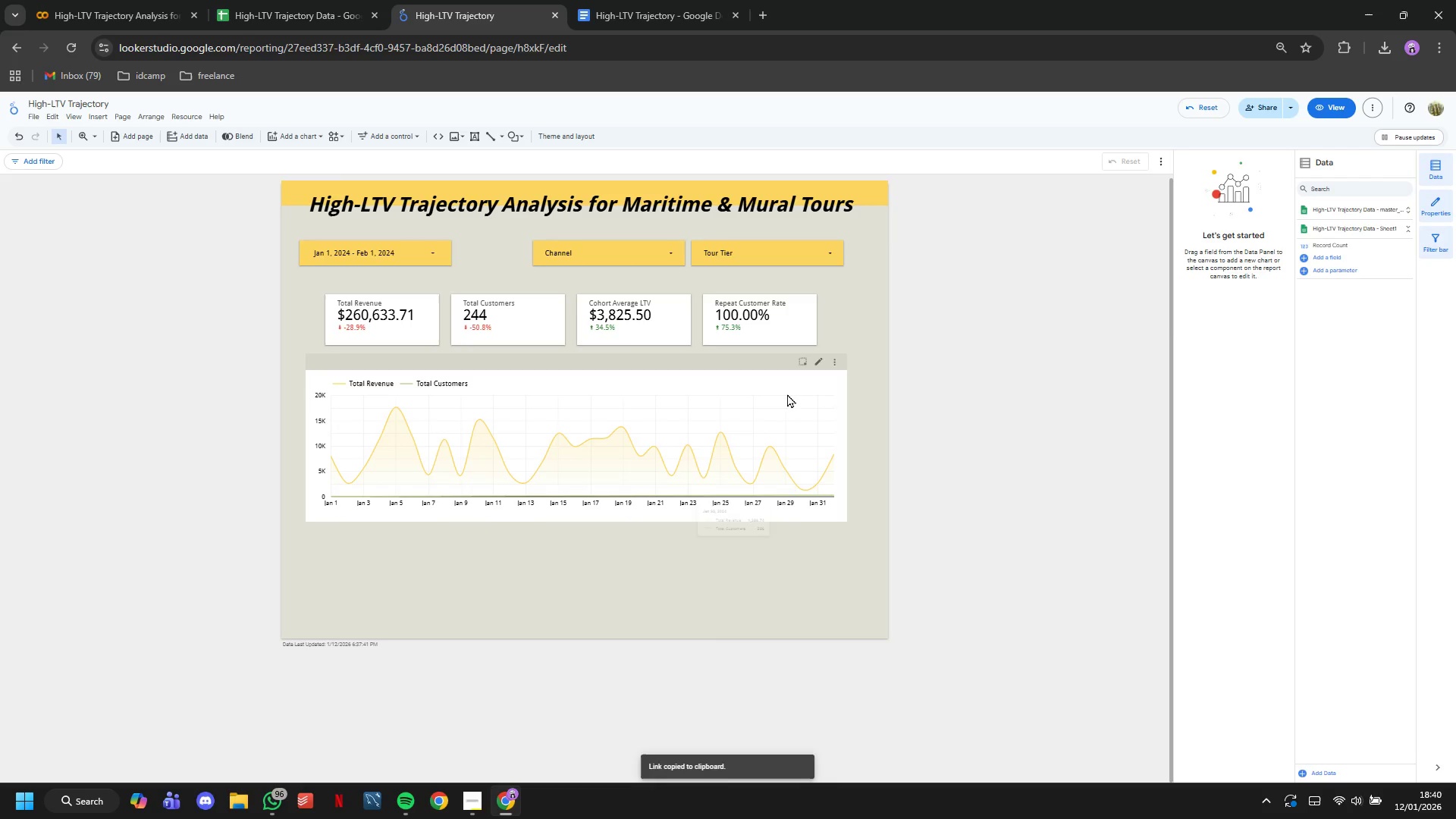 
left_click([812, 380])
 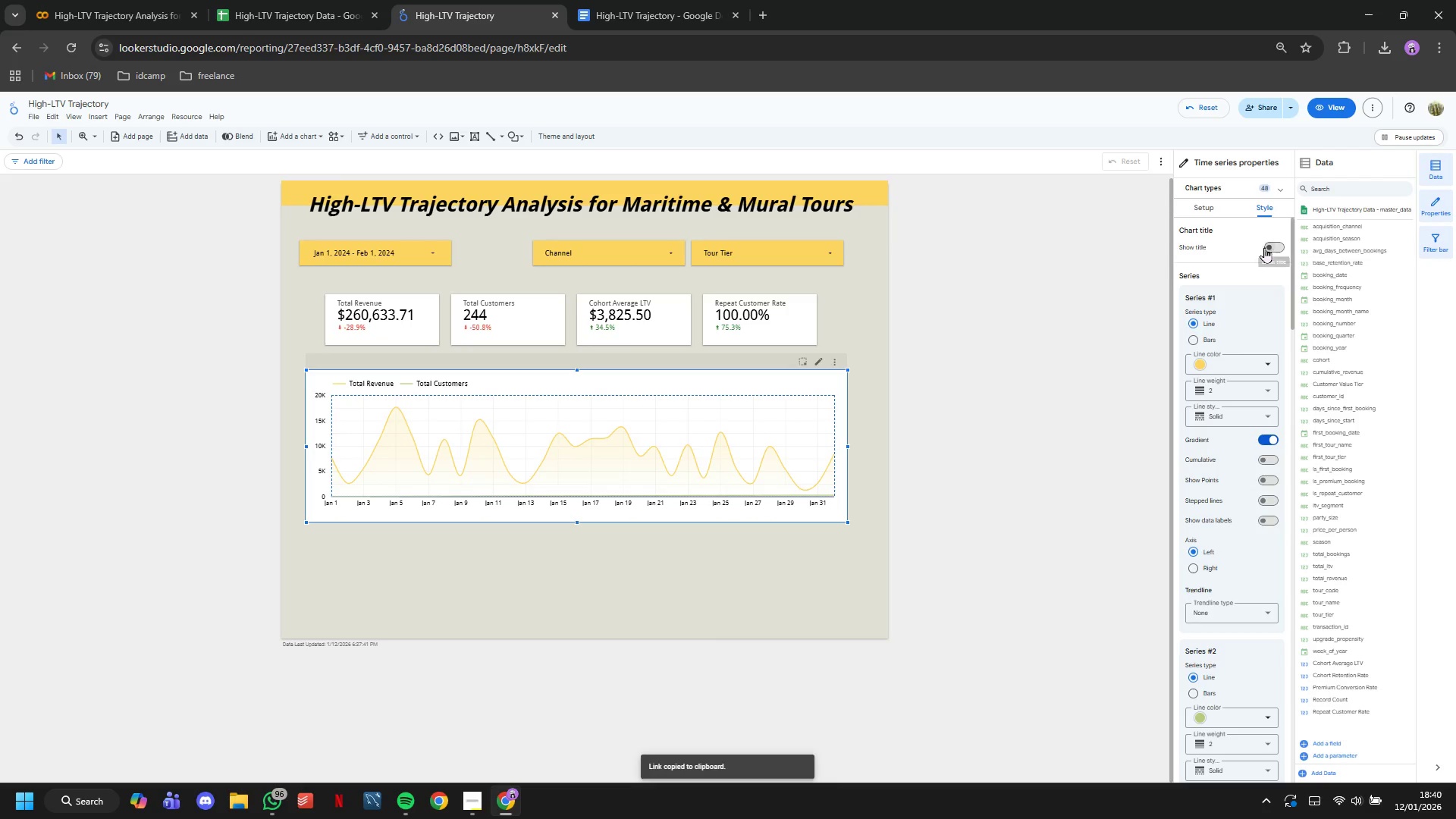 
left_click([1266, 250])
 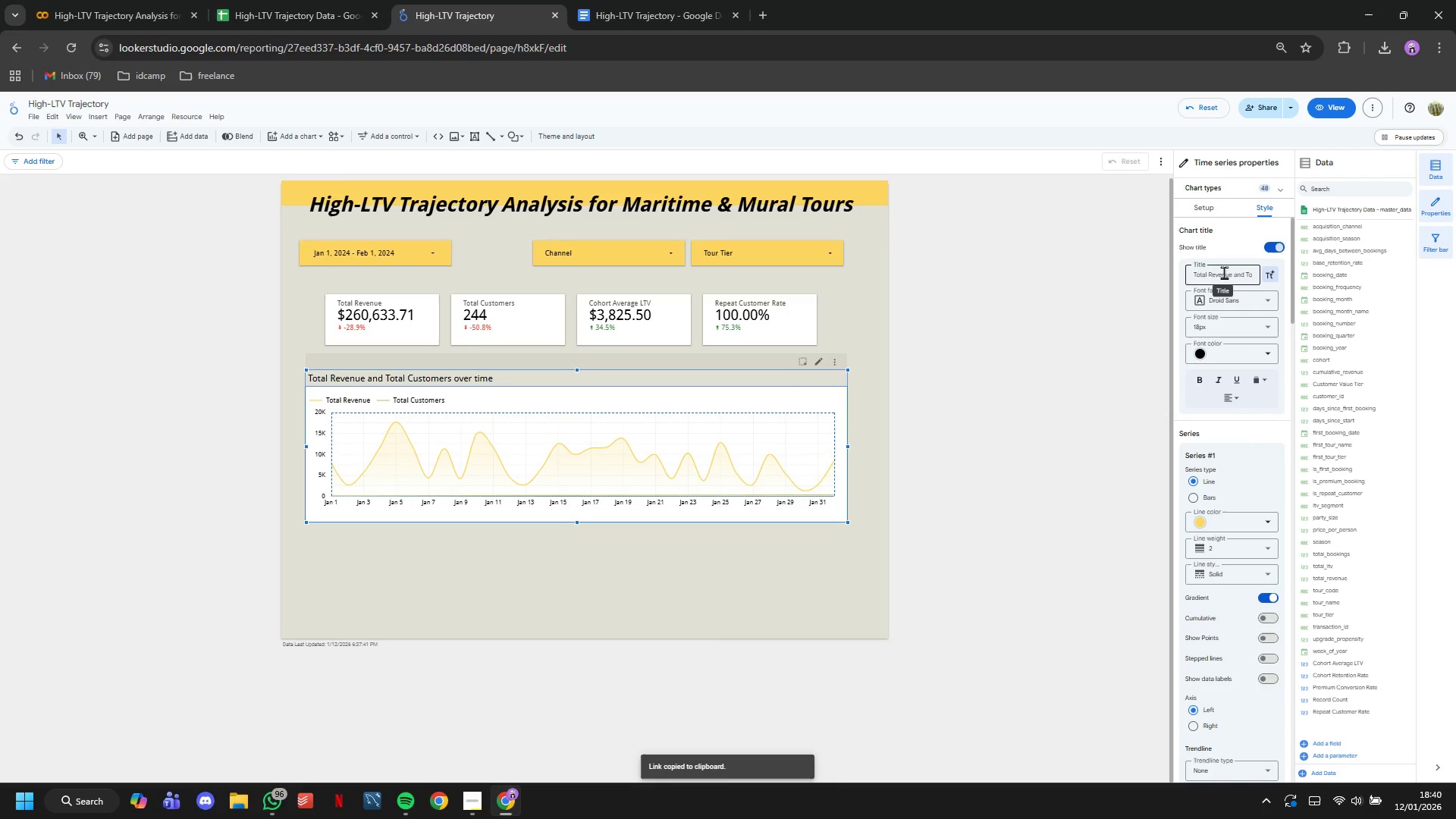 
left_click([1200, 385])
 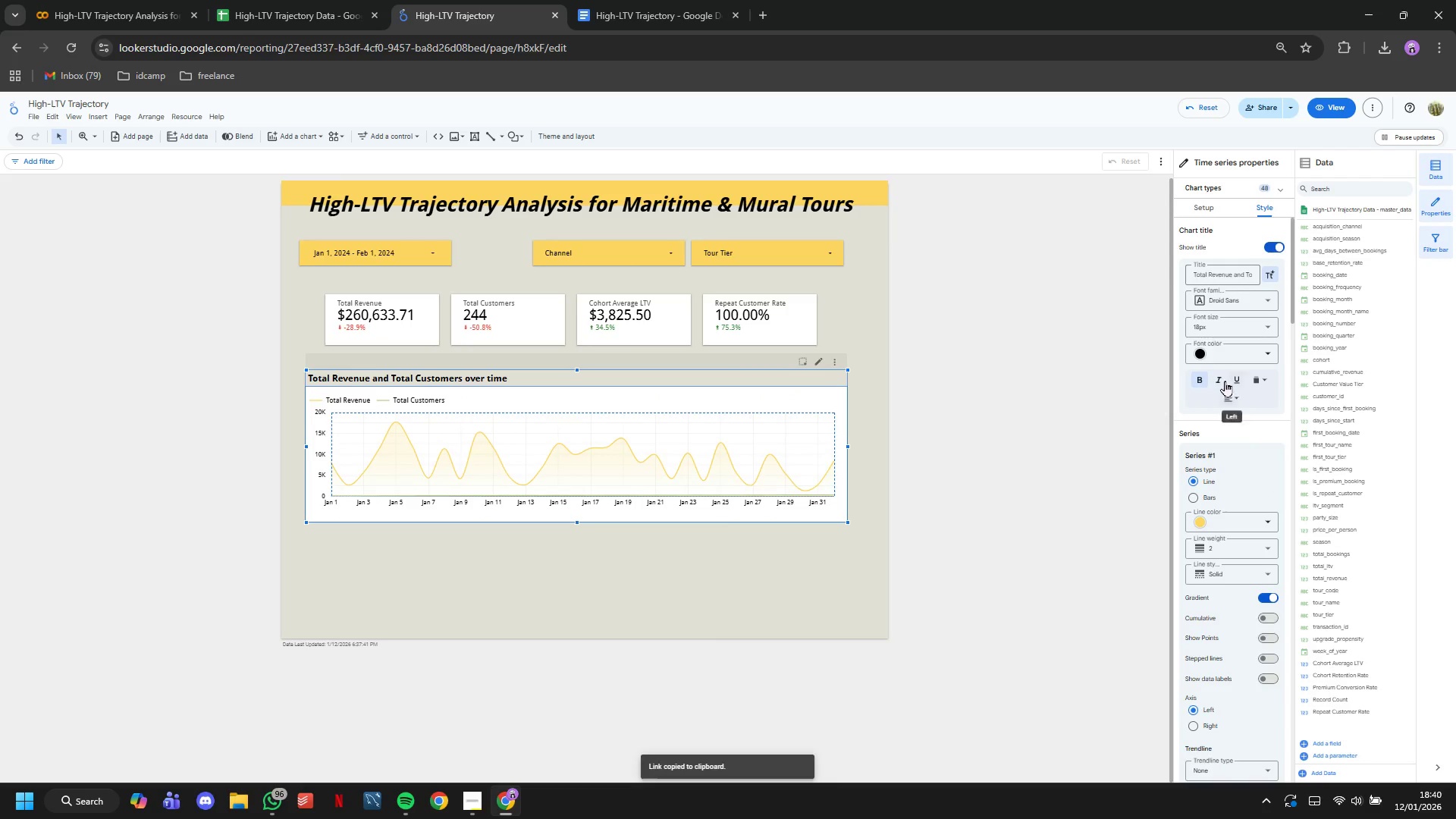 
left_click([1219, 380])
 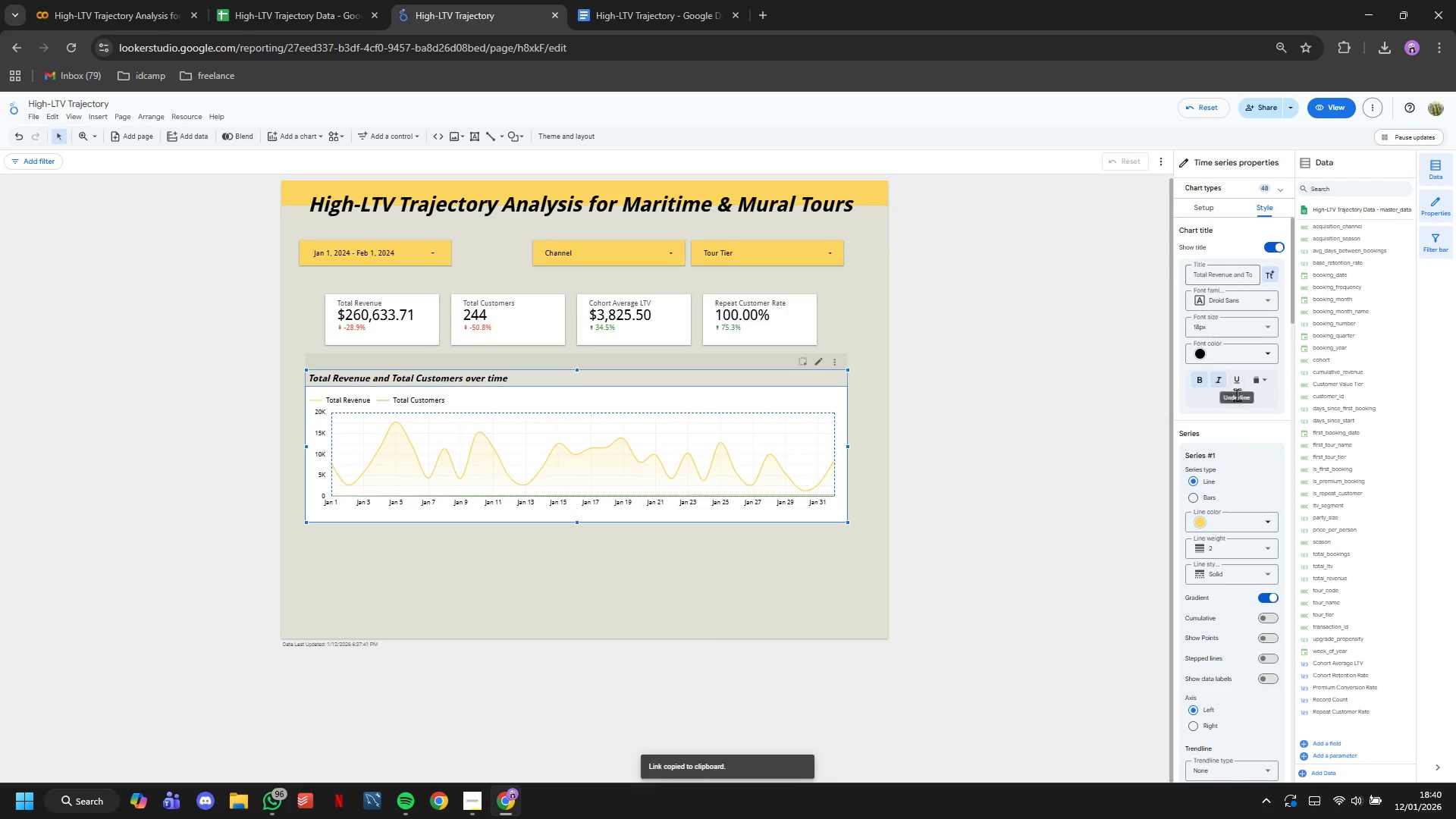 
left_click([1237, 394])
 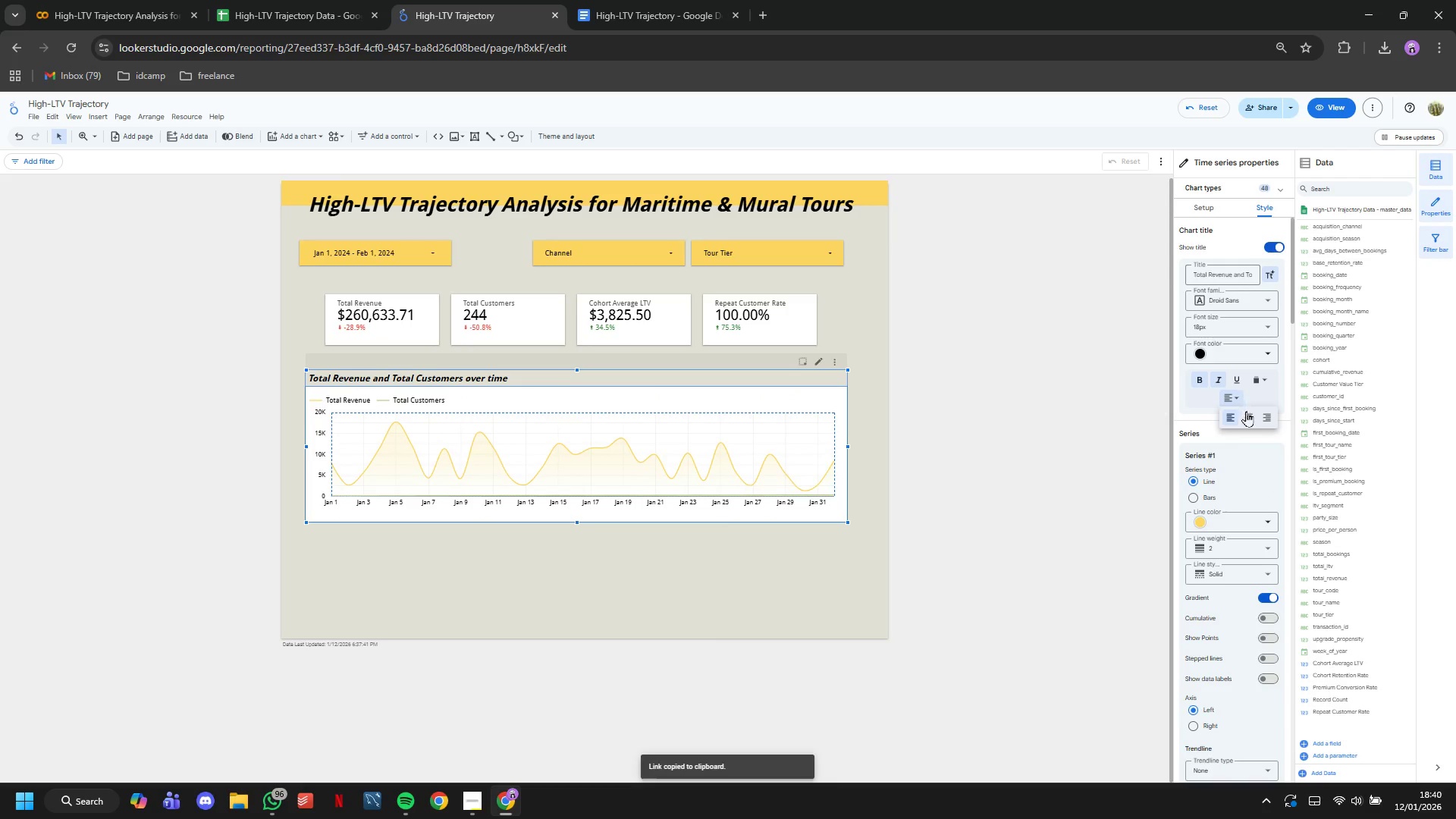 
left_click([1246, 413])
 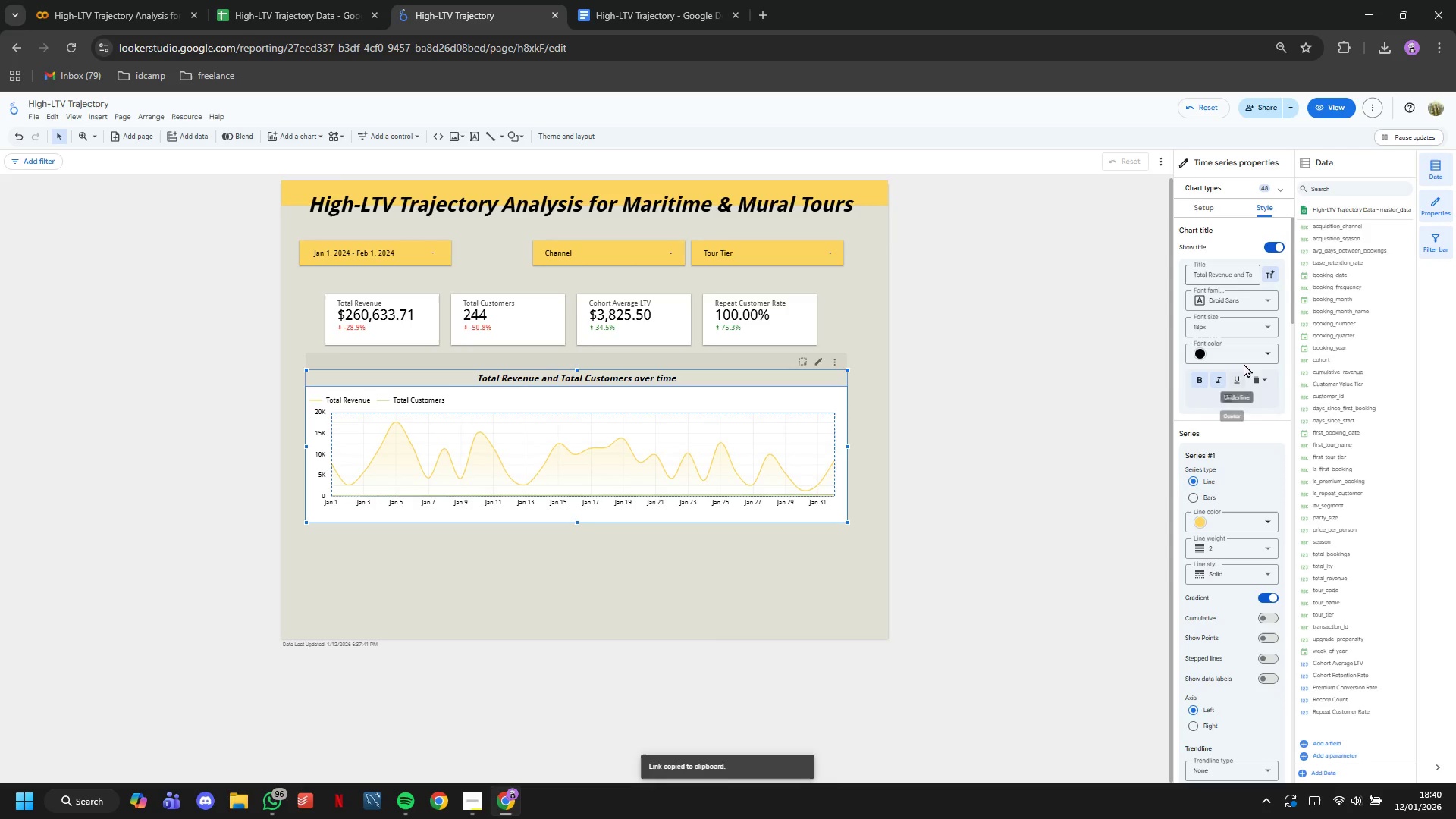 
mouse_move([1249, 358])
 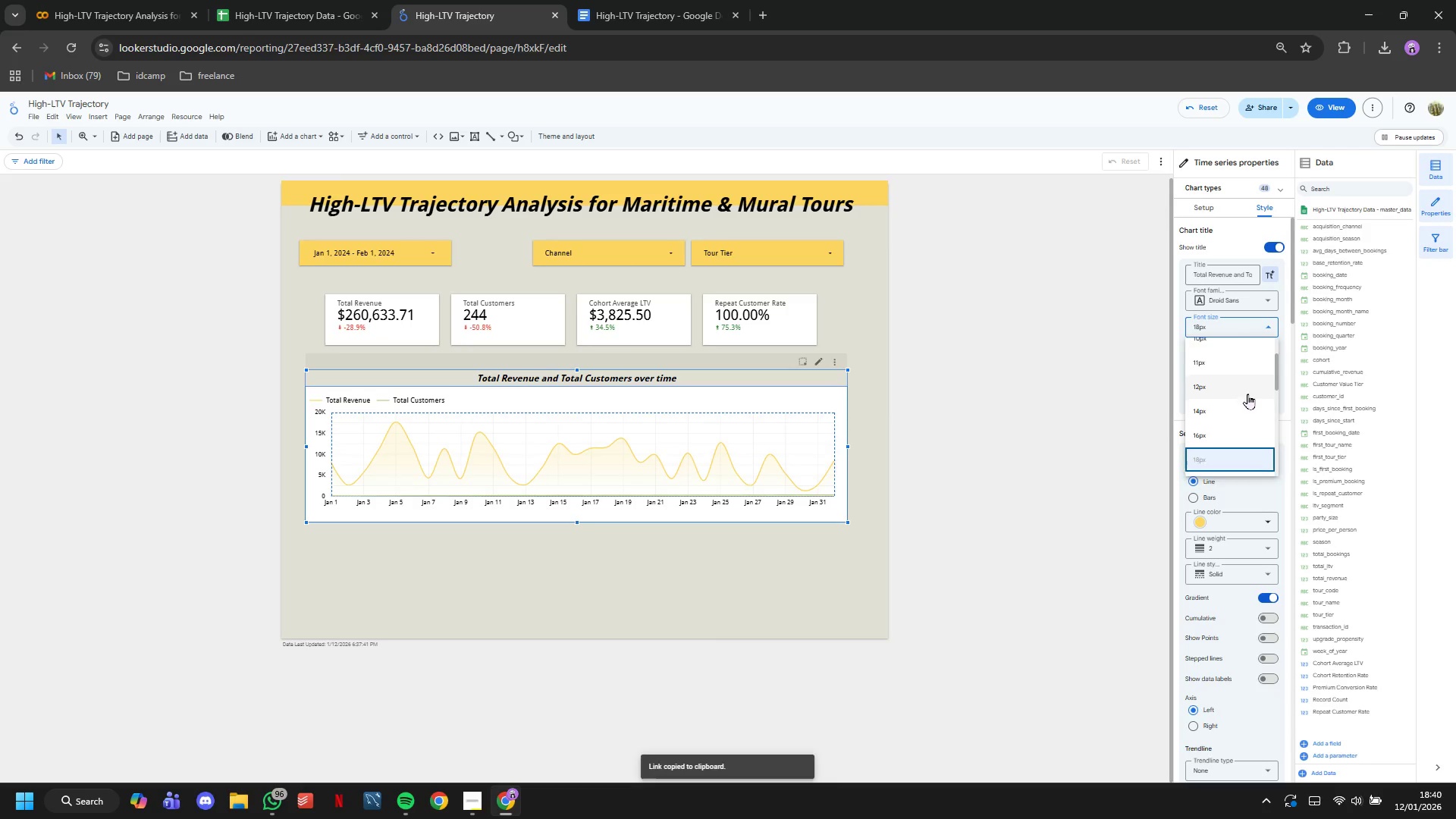 
scroll: coordinate [1246, 396], scroll_direction: down, amount: 2.0
 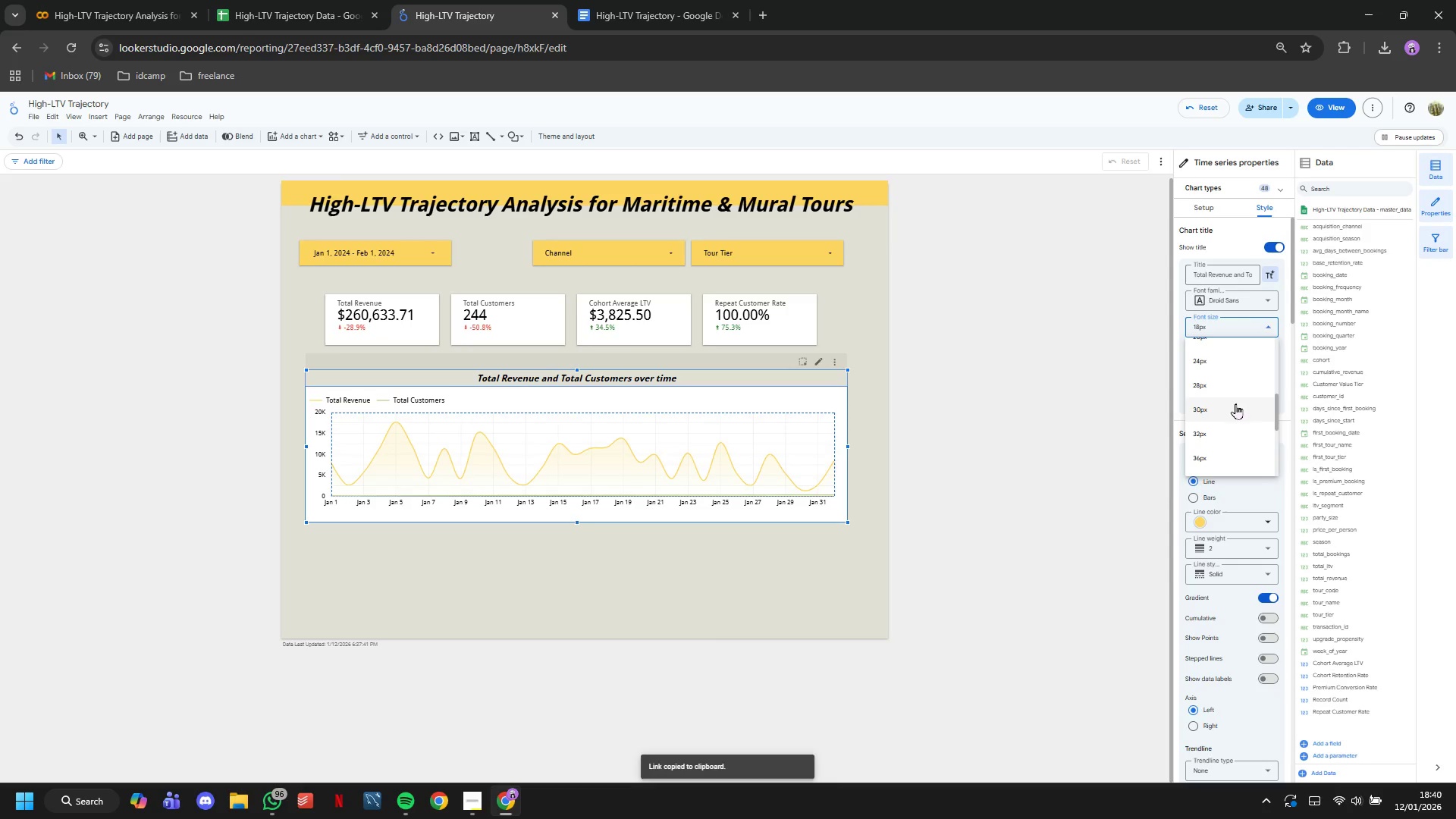 
left_click([1235, 403])
 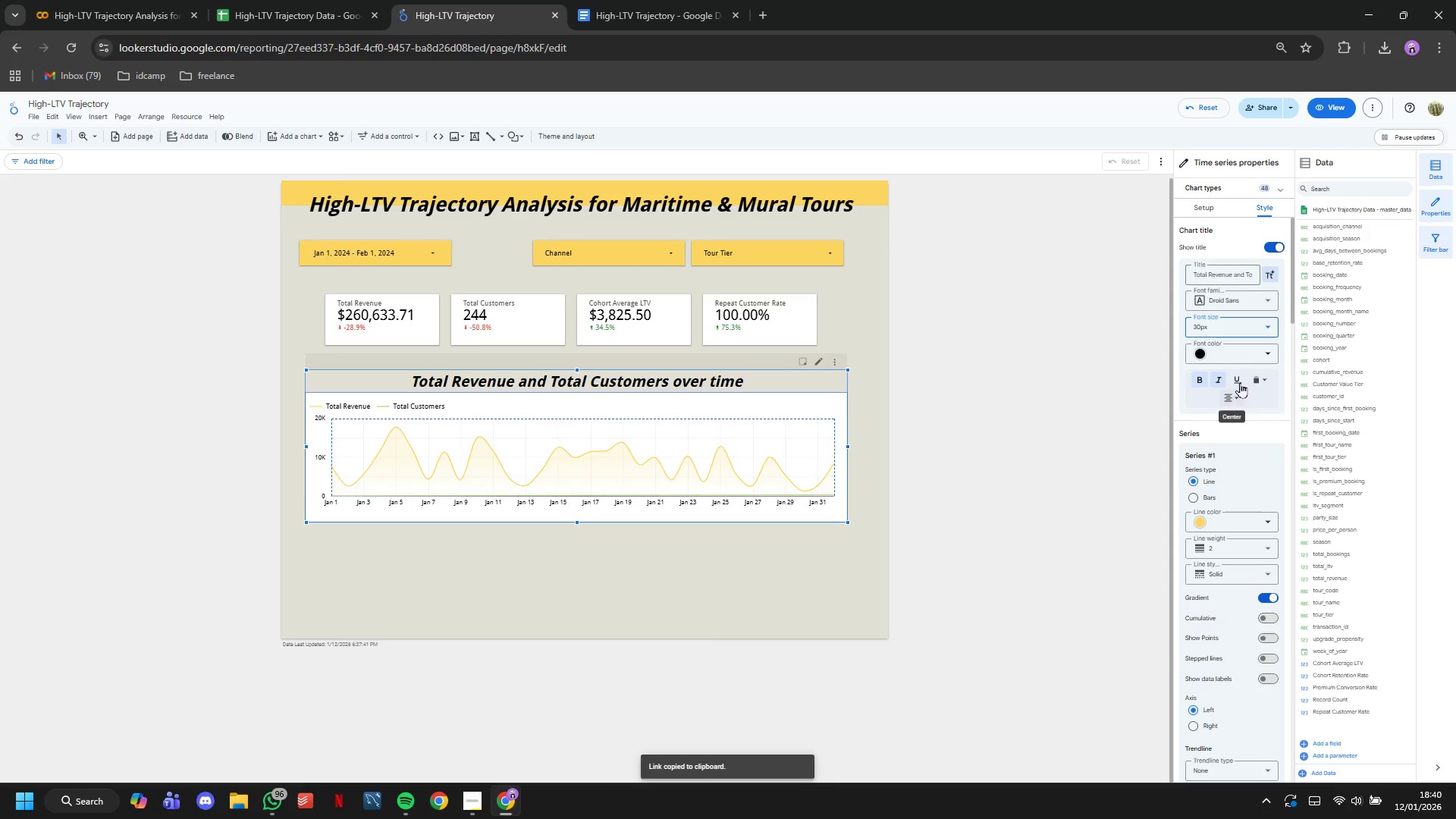 
left_click([1253, 329])
 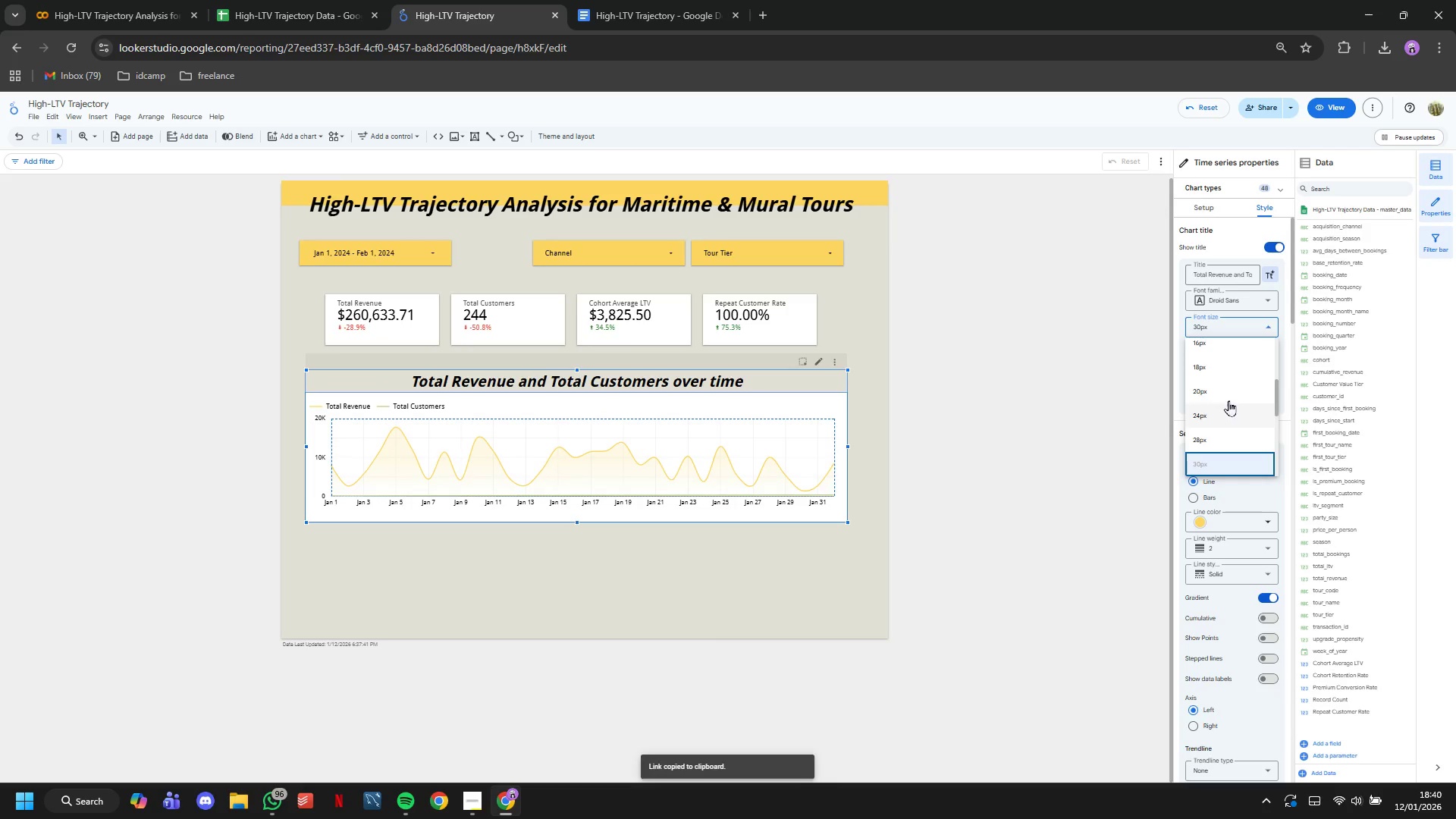 
left_click([1228, 398])
 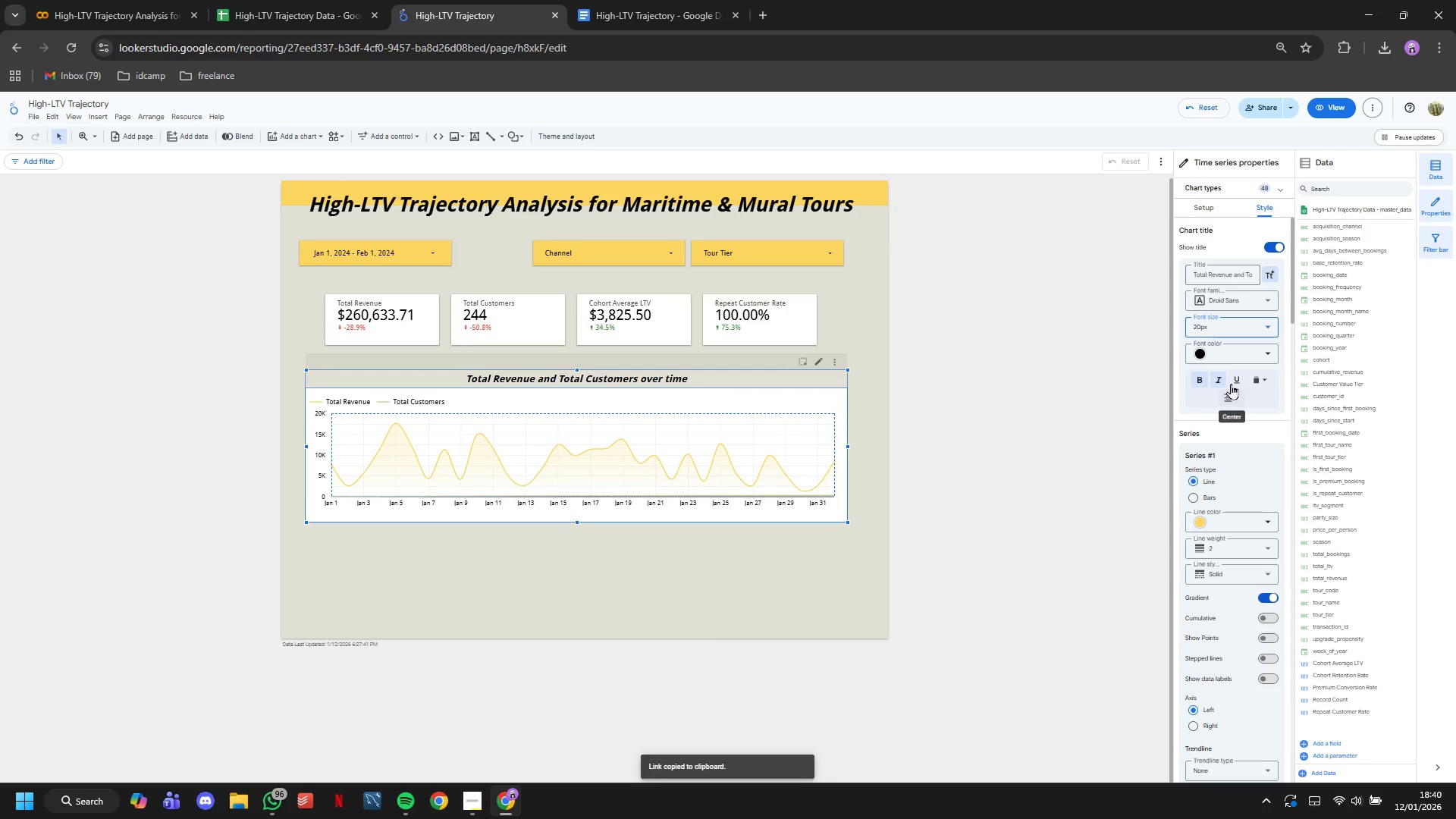 
left_click([1237, 357])
 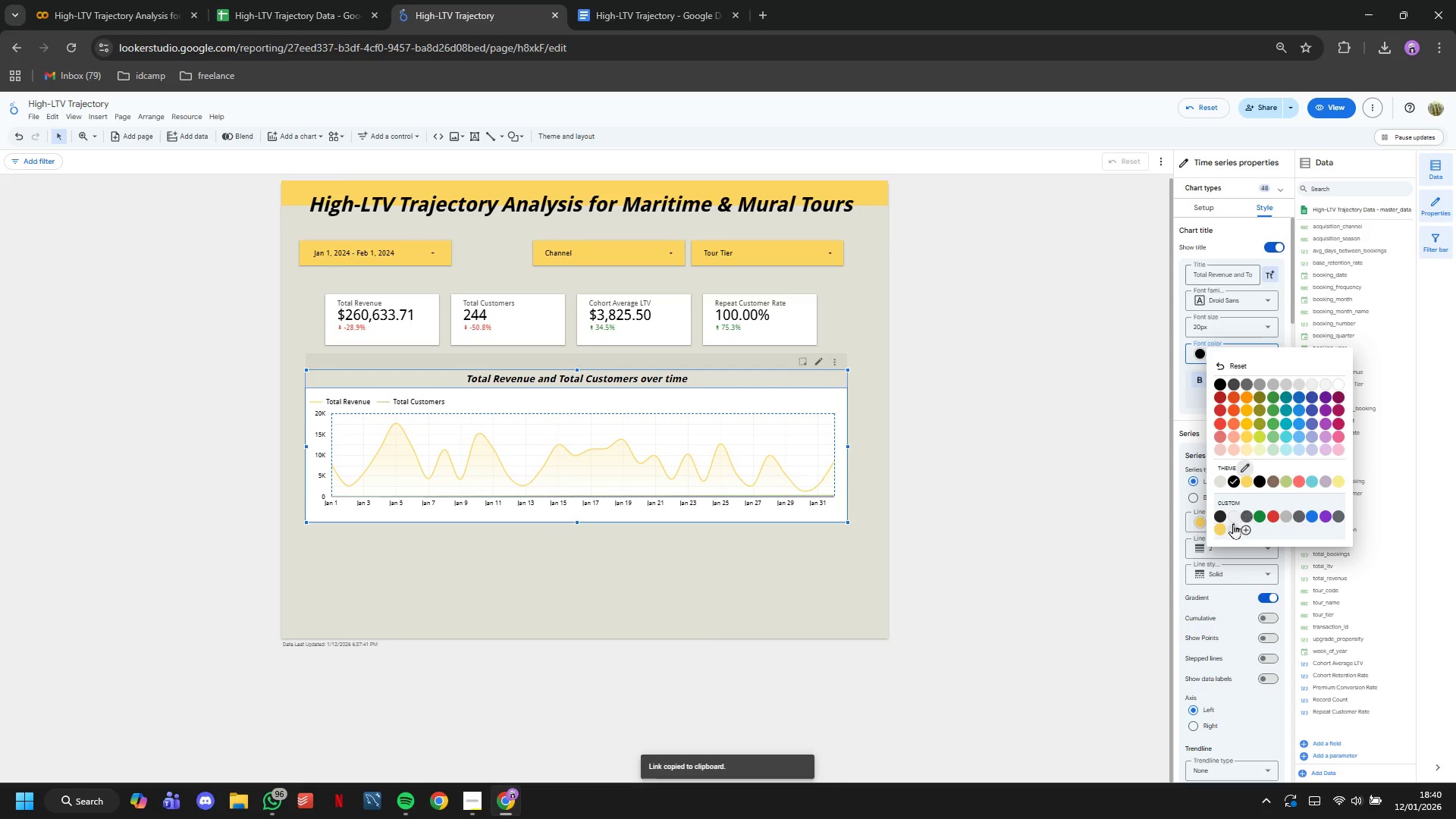 
left_click([1250, 480])
 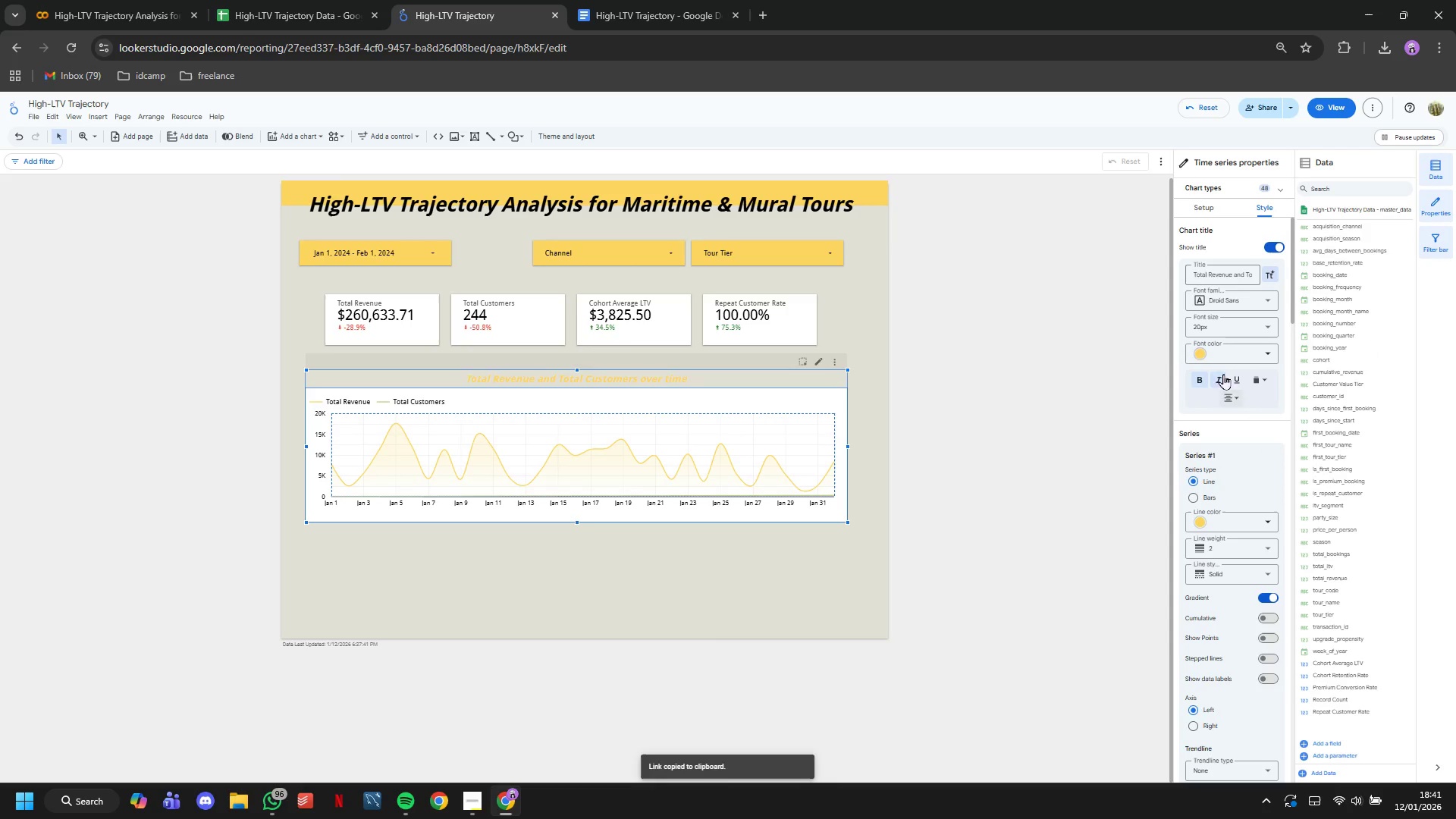 
left_click([1232, 353])
 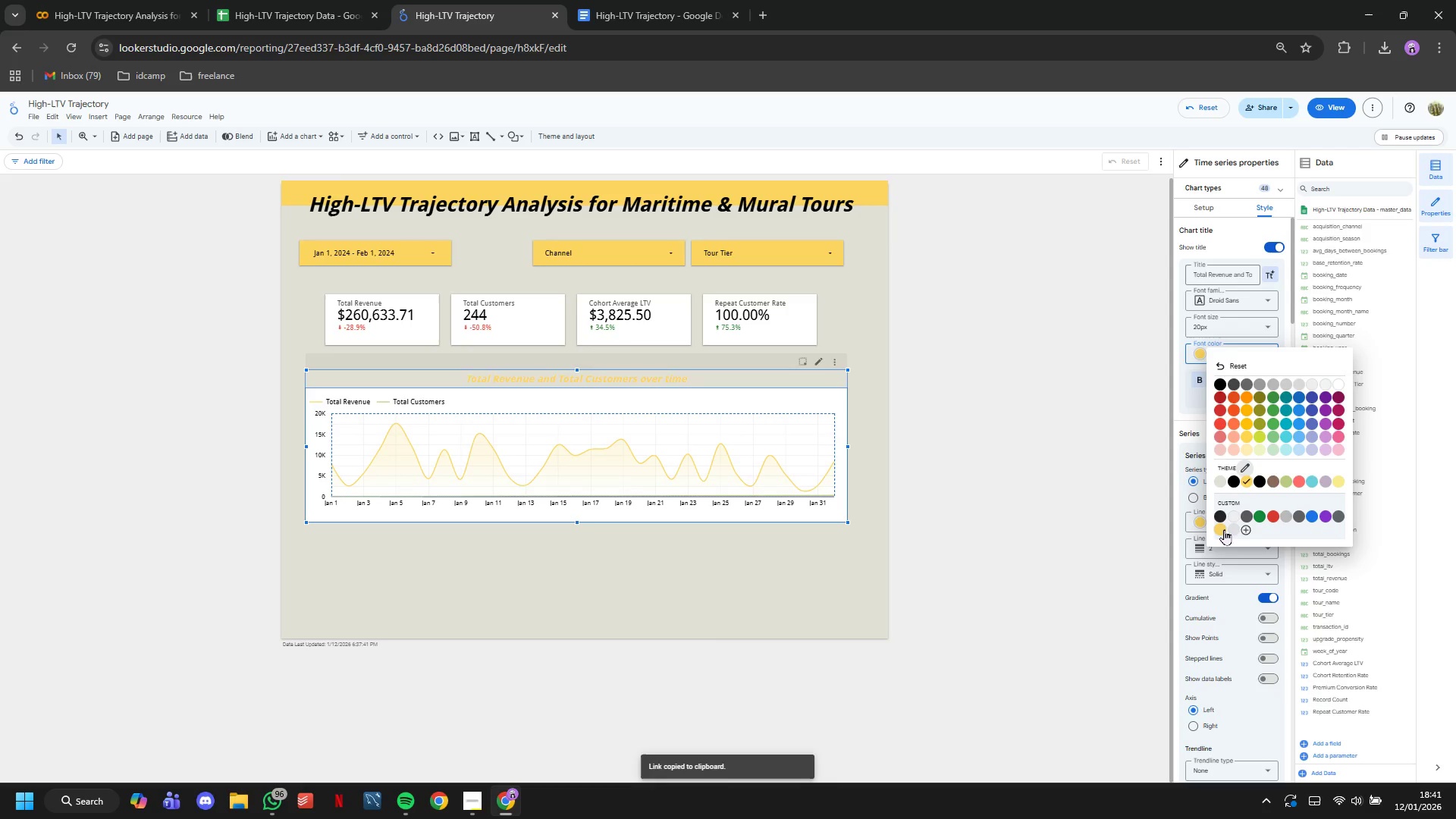 
left_click([1219, 530])
 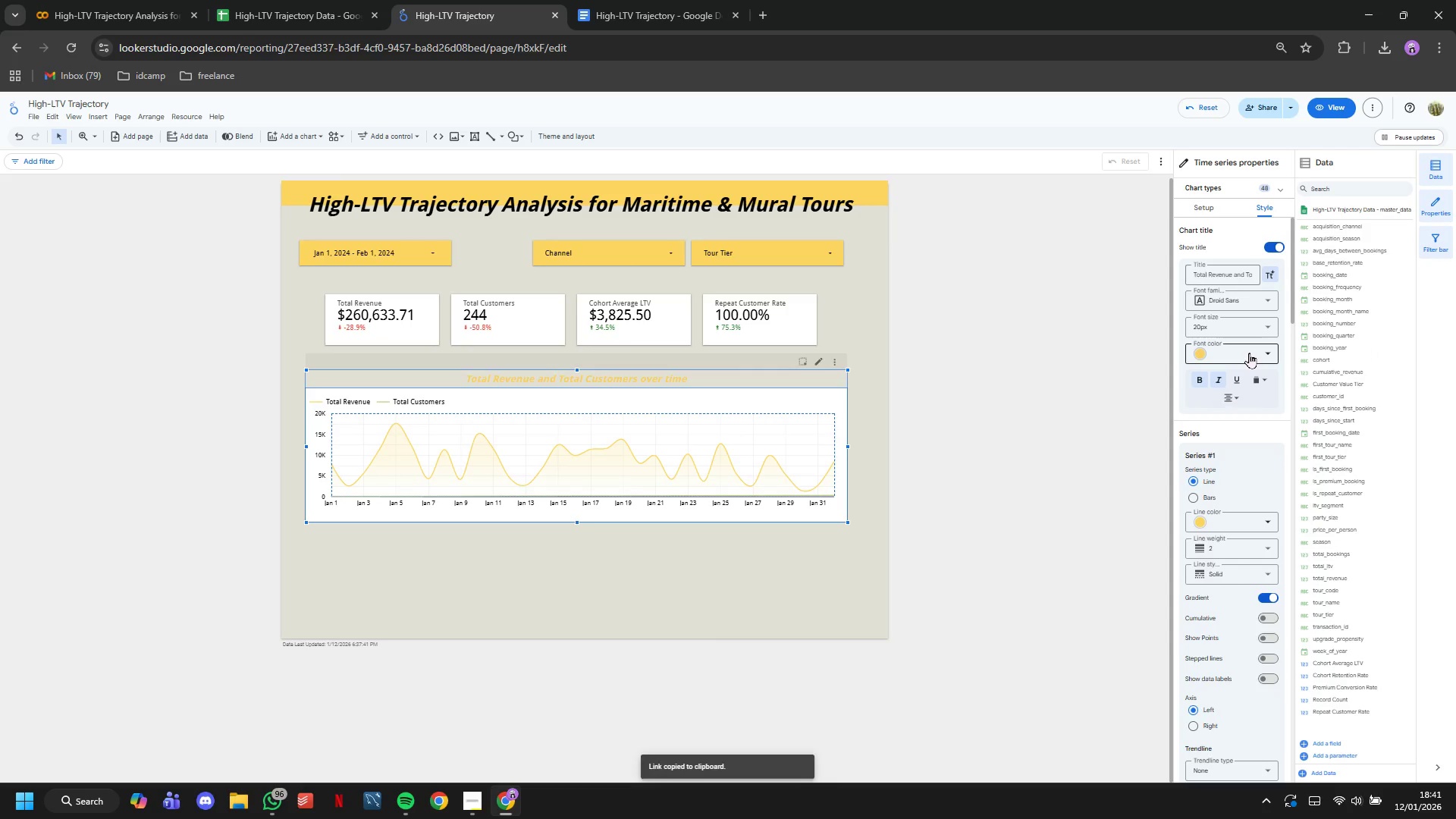 
left_click([1249, 353])
 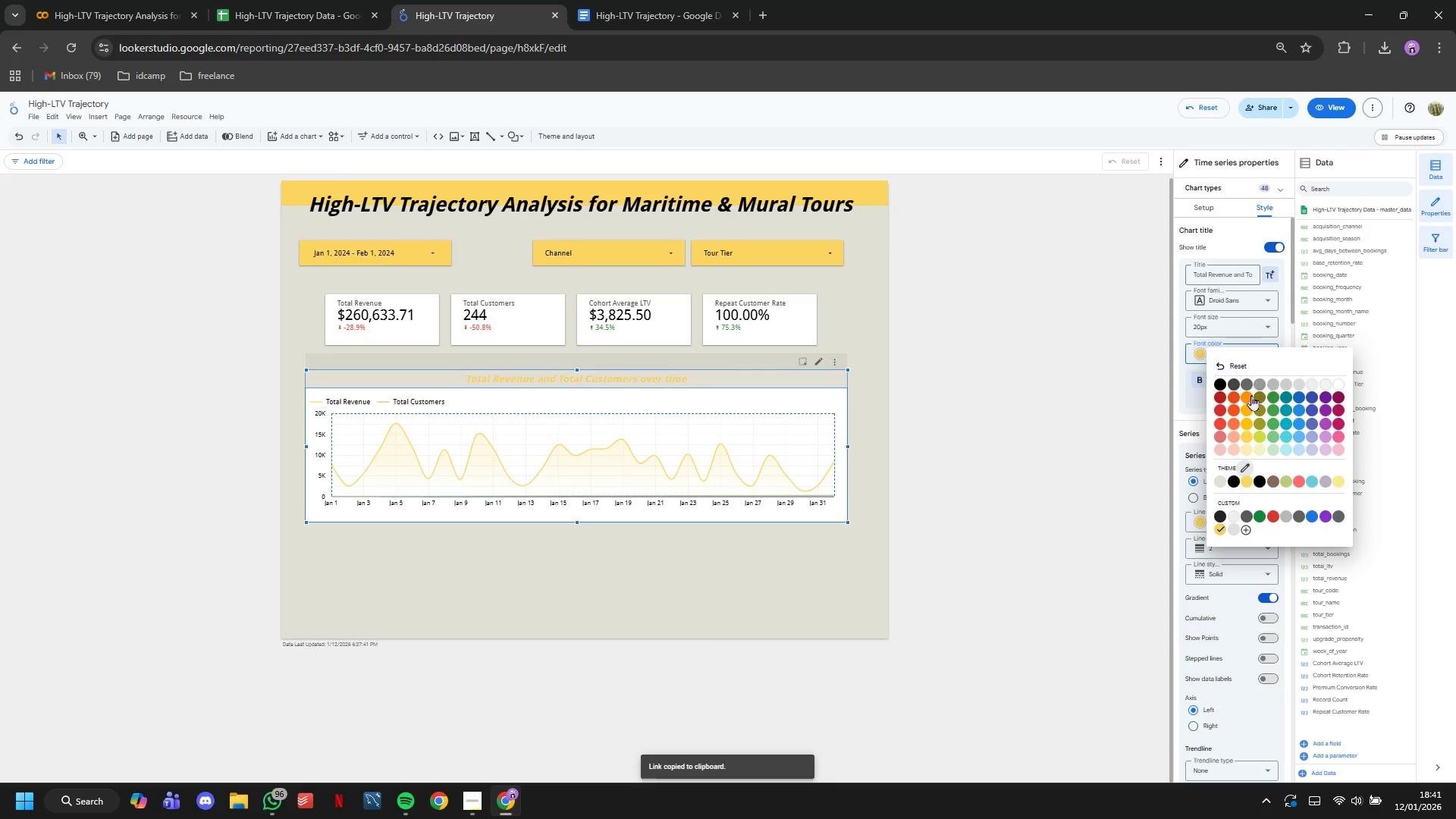 
left_click([1251, 395])
 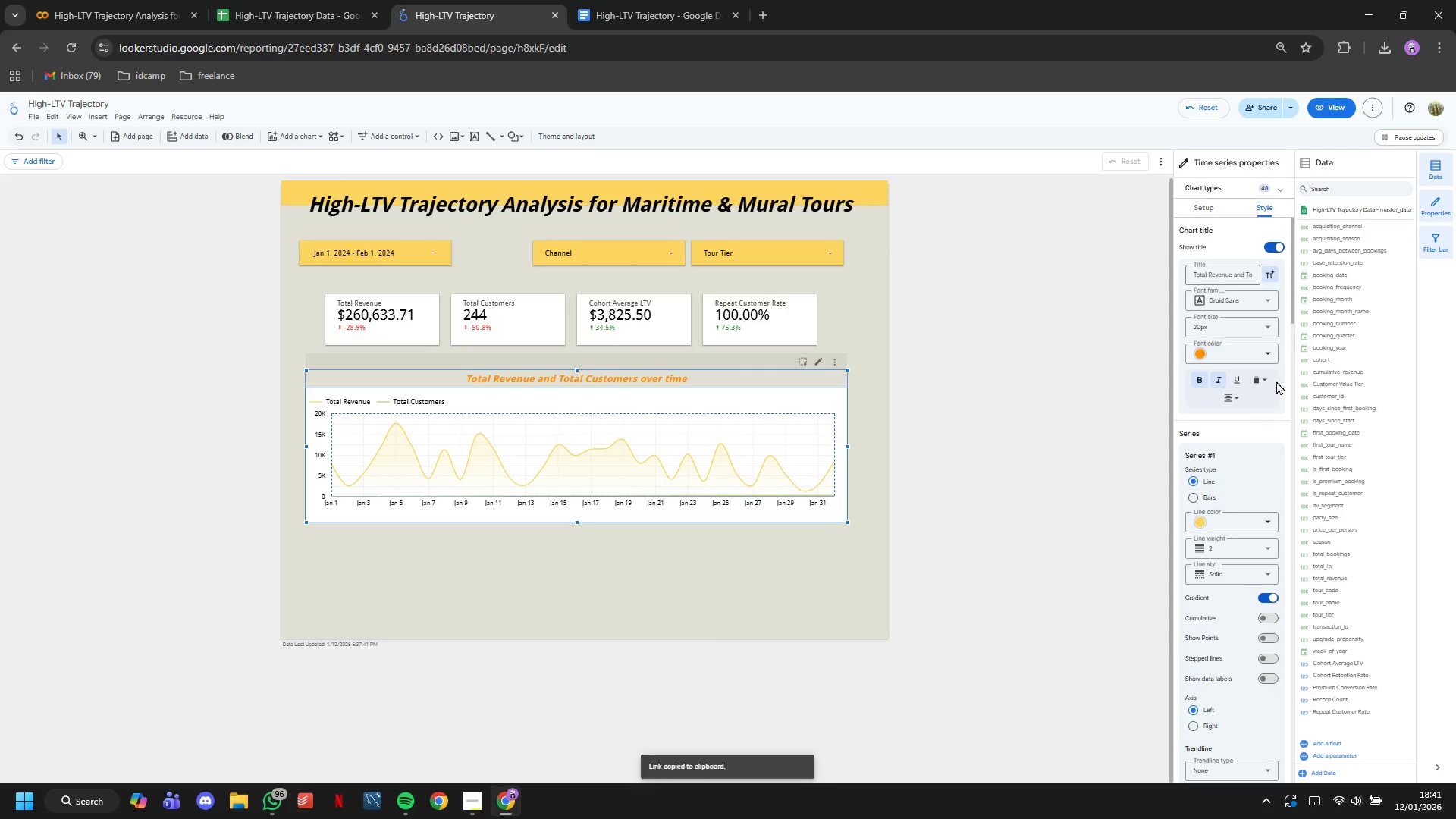 
left_click([1273, 347])
 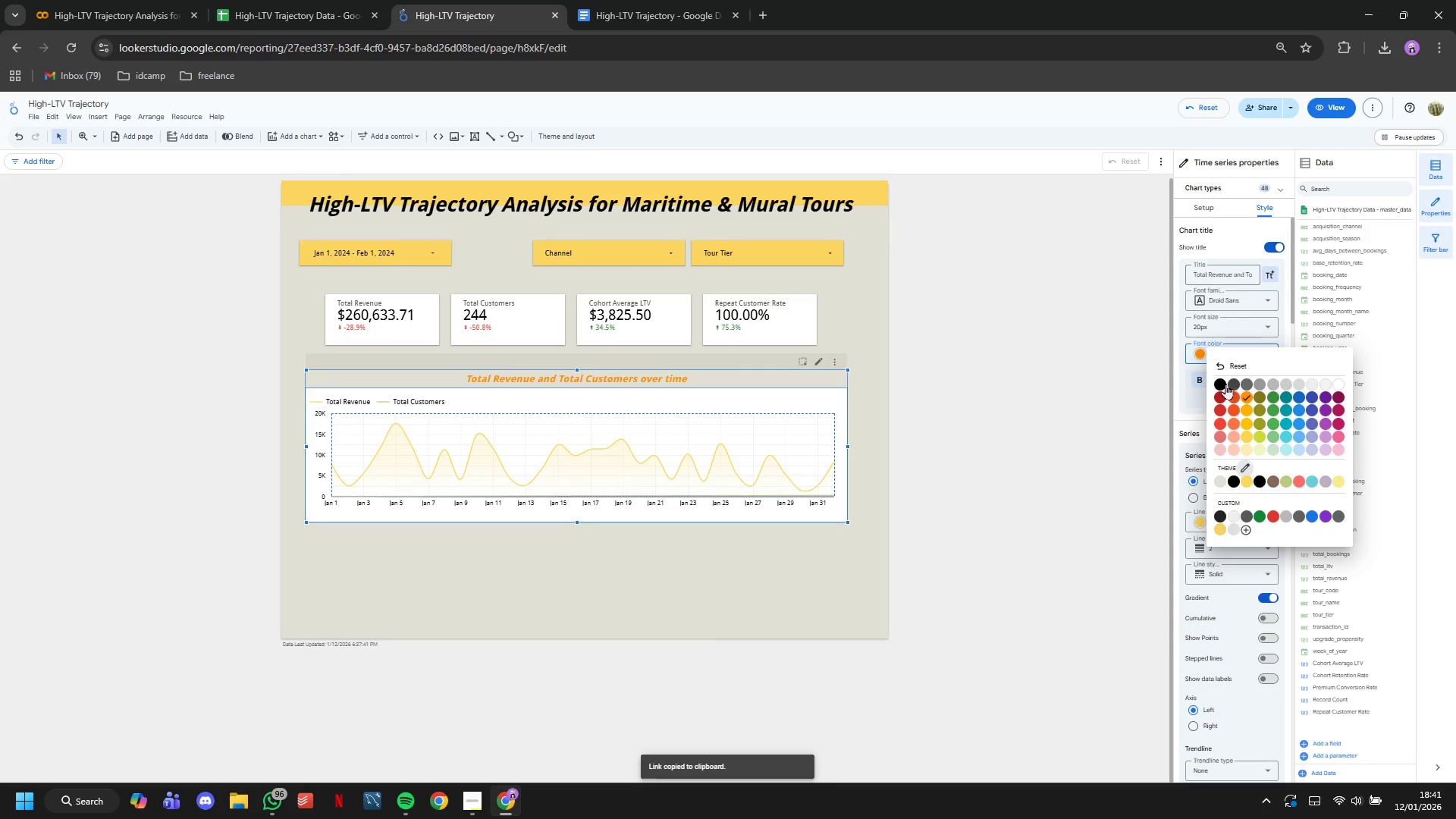 
left_click([1222, 381])
 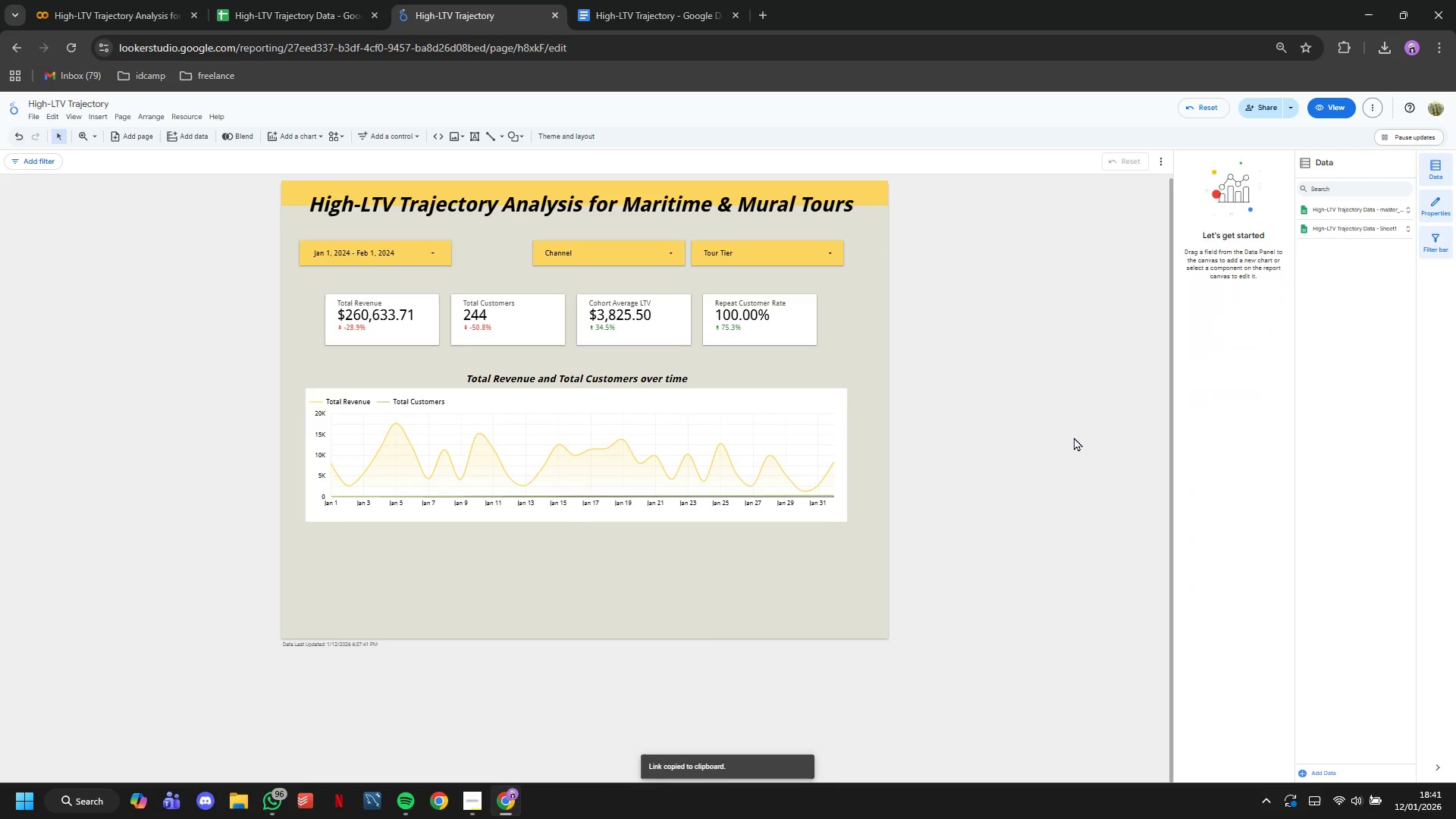 
left_click([1074, 437])
 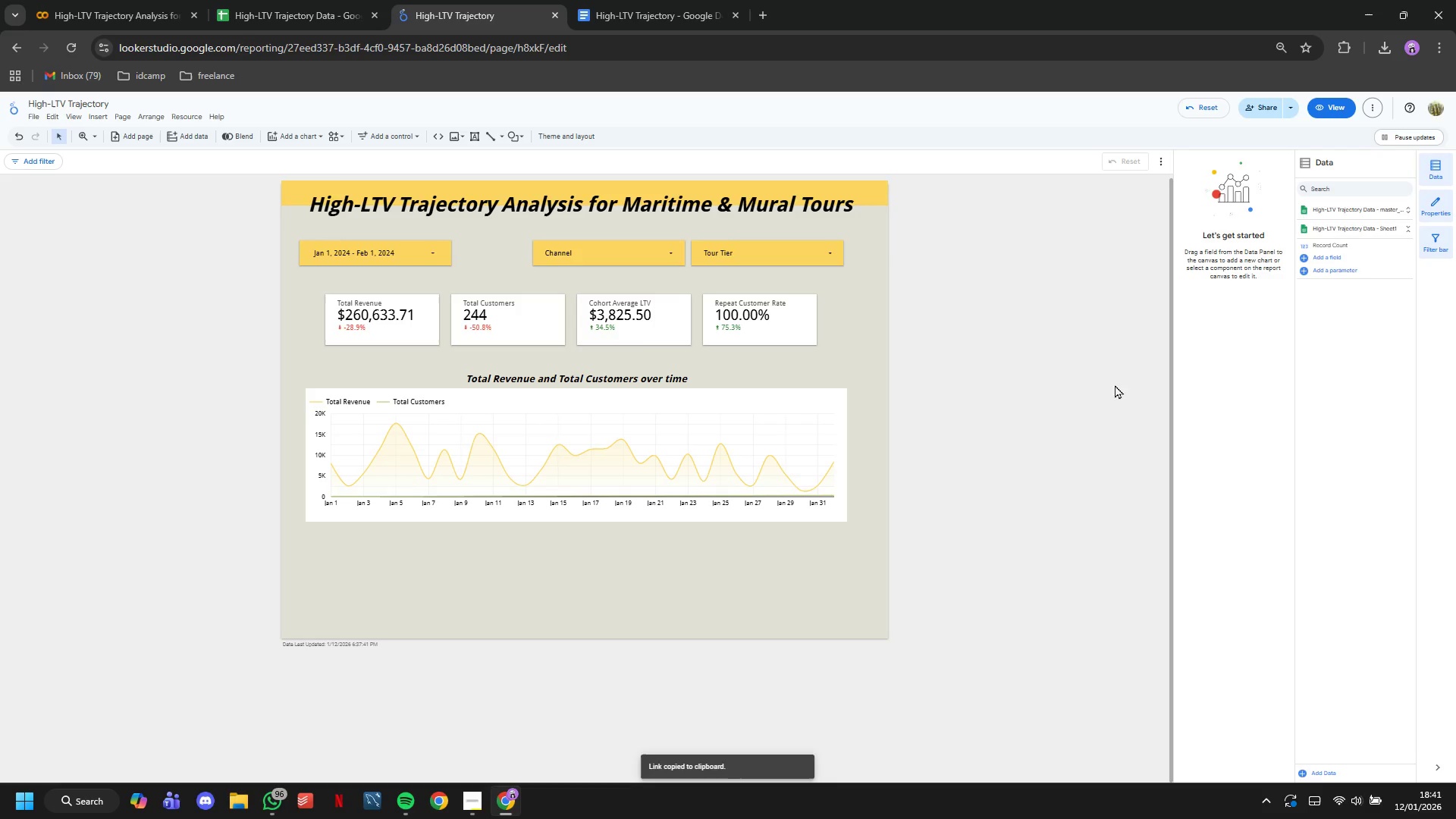 
left_click([824, 411])
 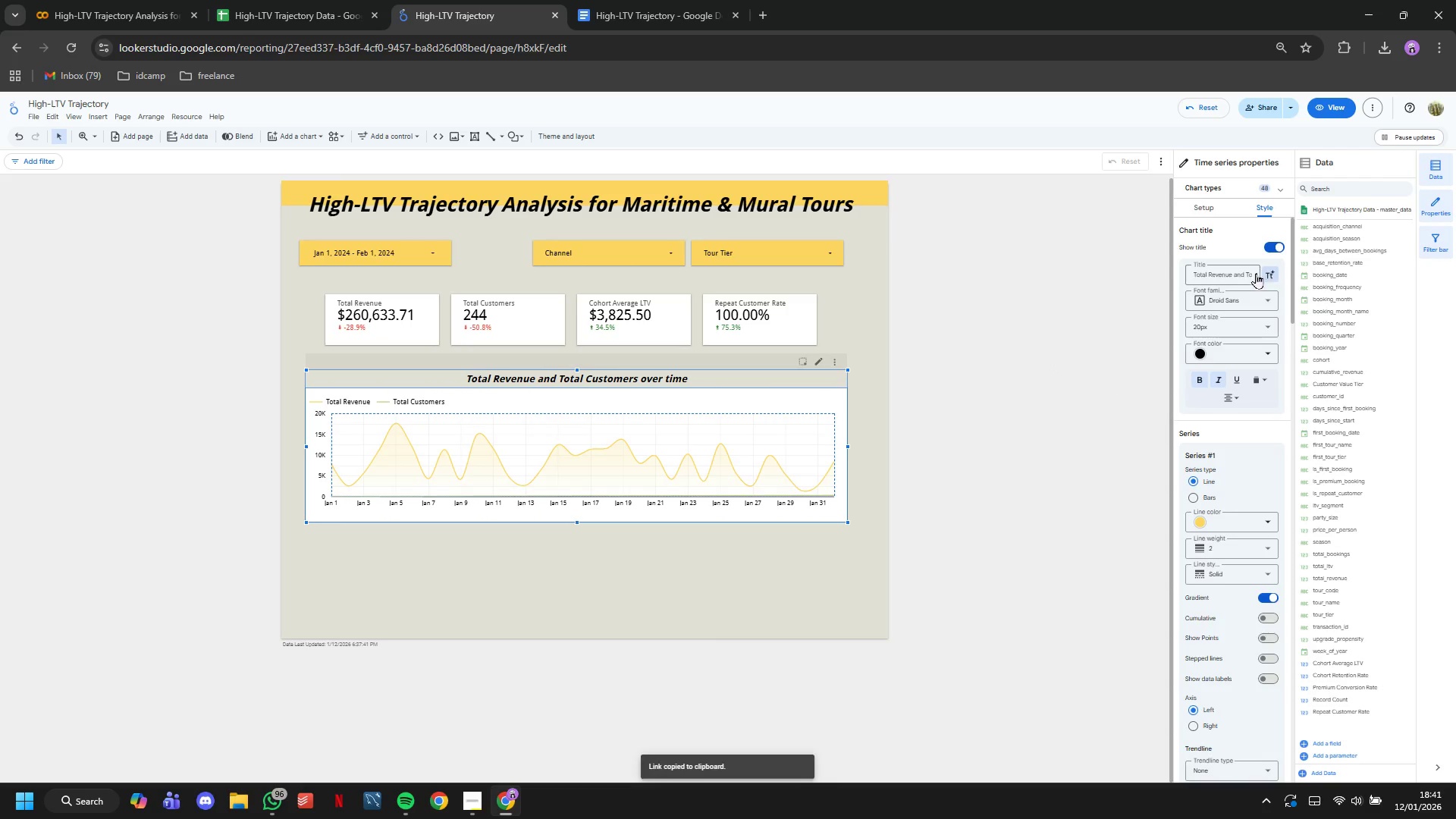 
scroll: coordinate [1254, 344], scroll_direction: down, amount: 1.0
 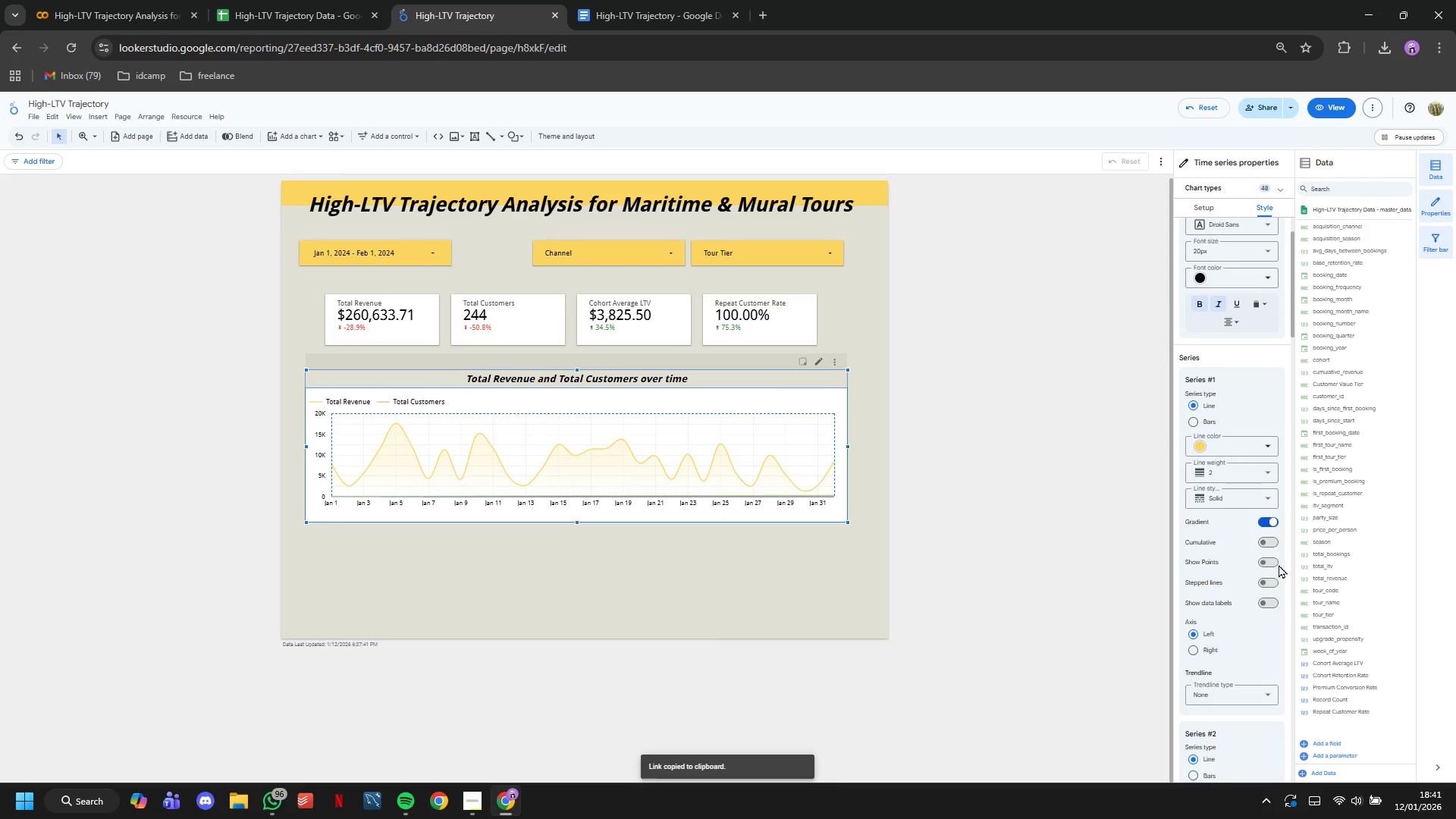 
left_click([1272, 562])
 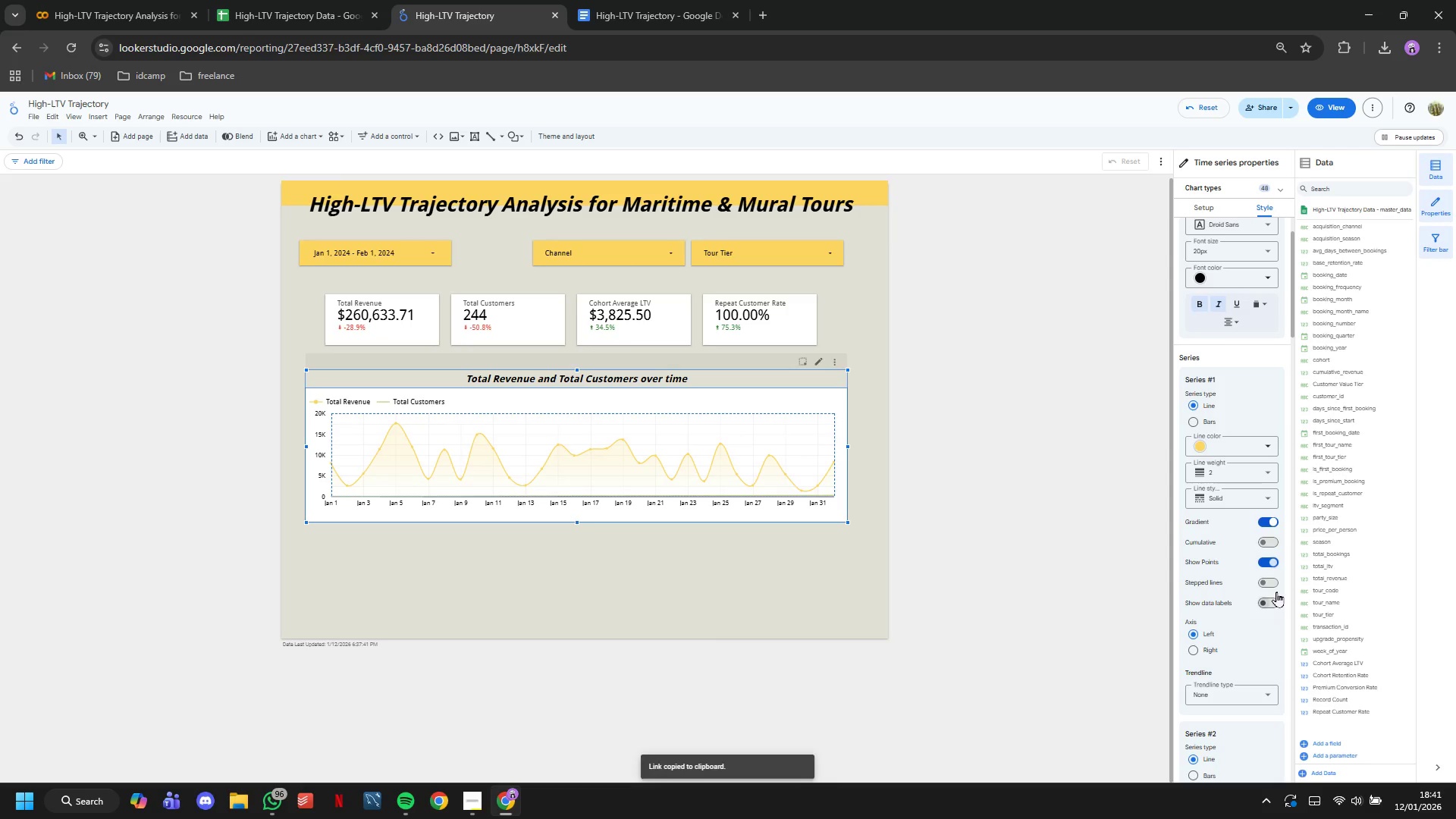 
wait(7.58)
 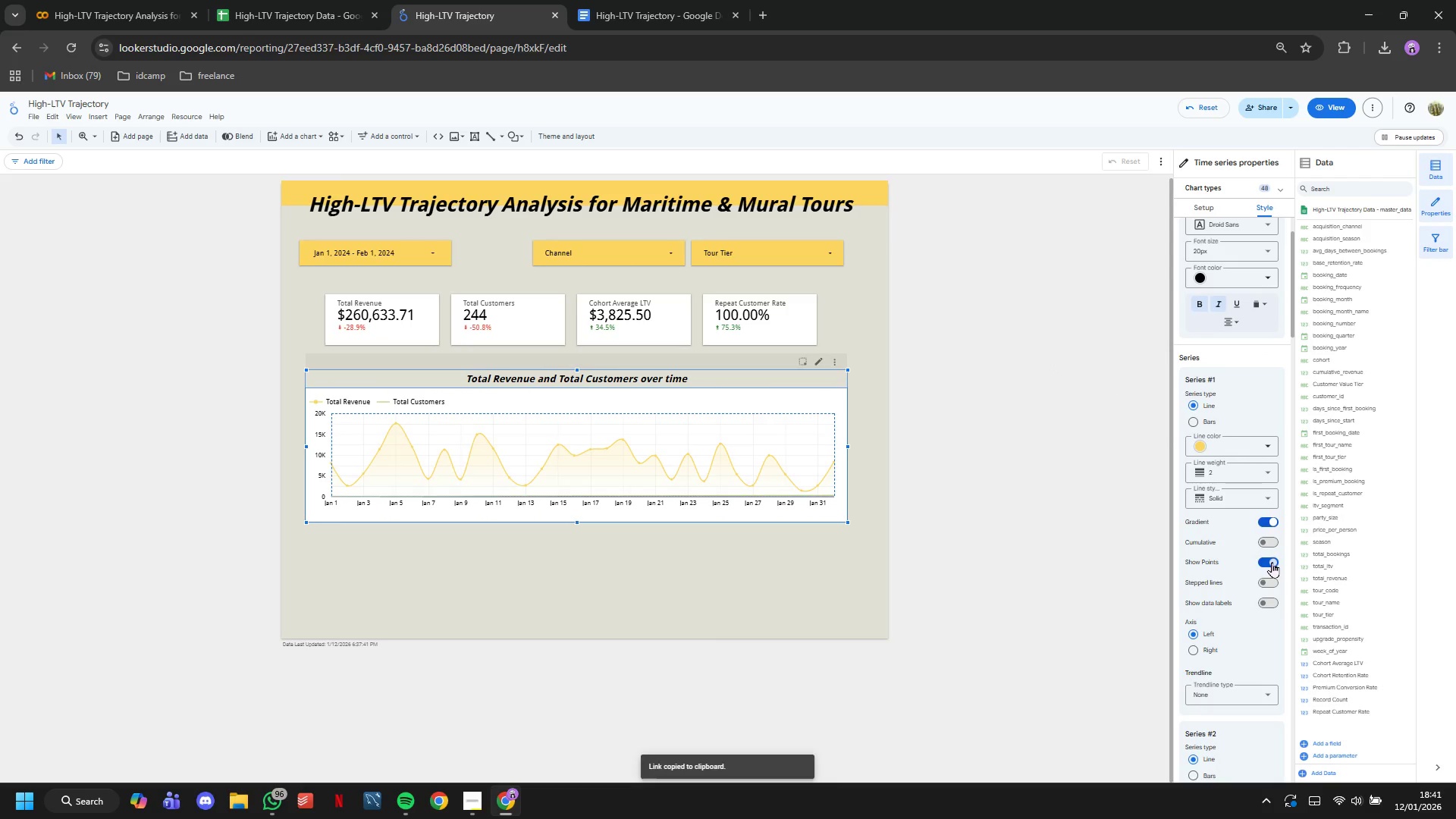 
left_click([1277, 601])
 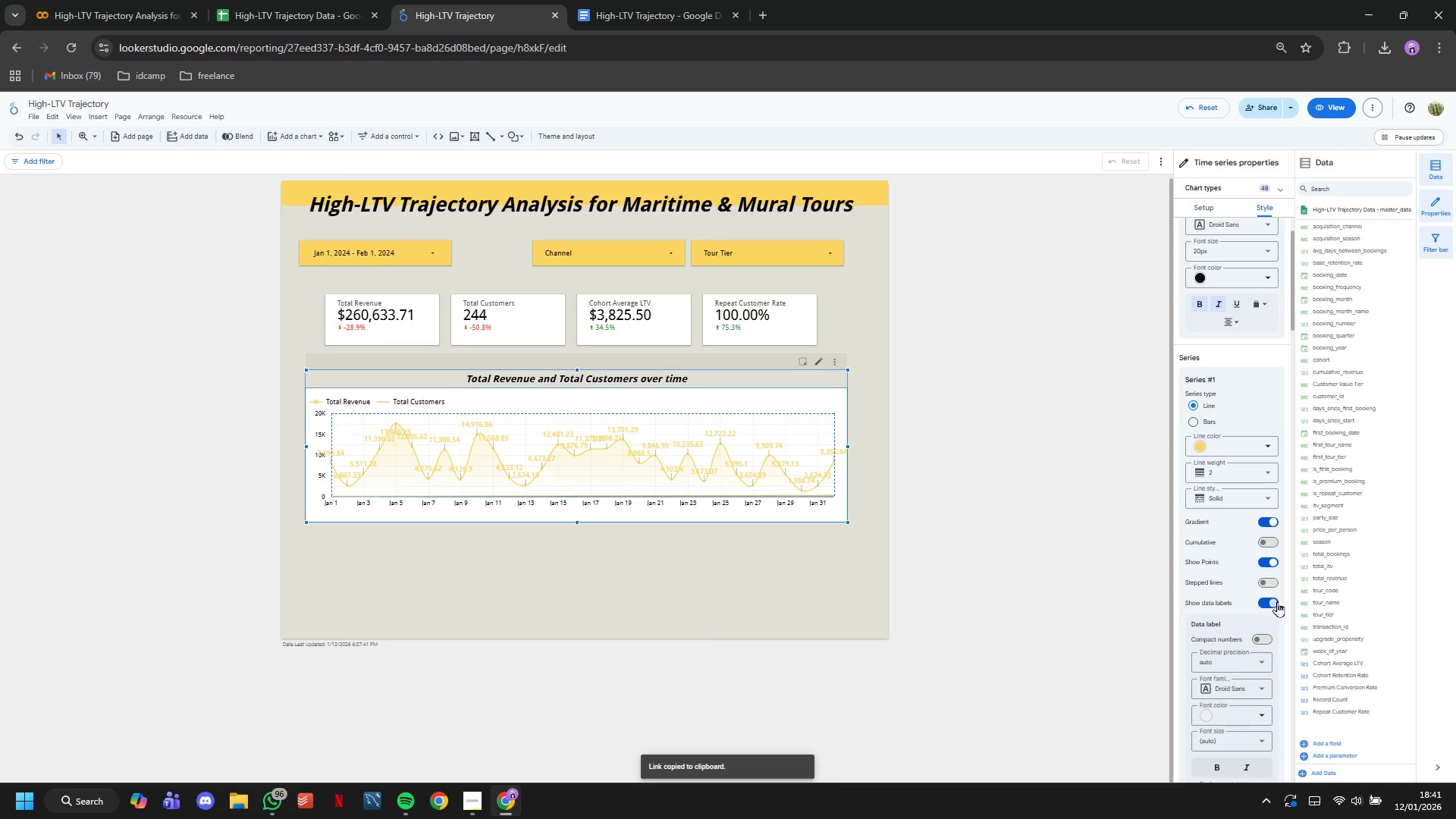 
left_click([1265, 632])
 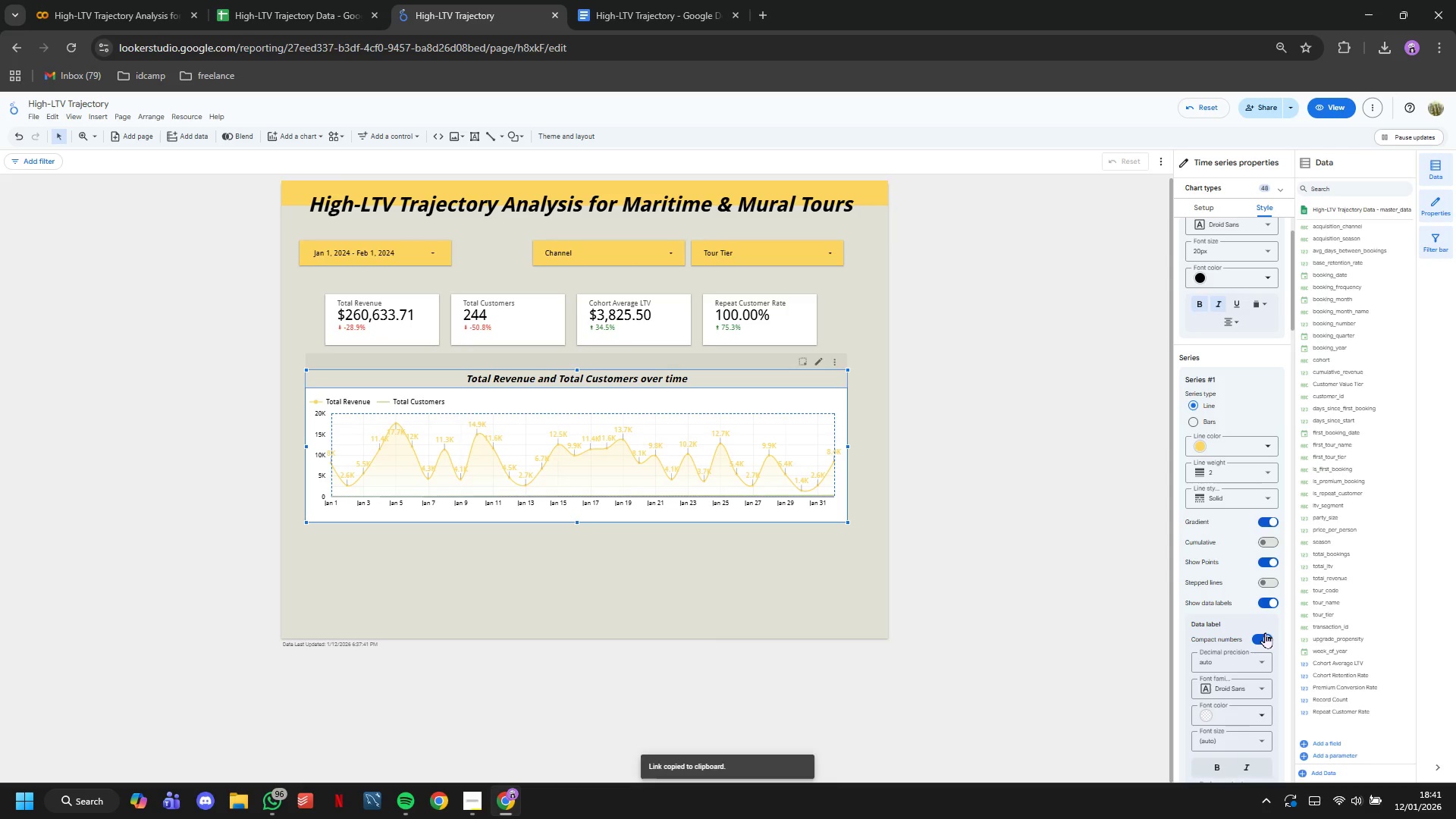 
scroll: coordinate [1265, 632], scroll_direction: down, amount: 1.0
 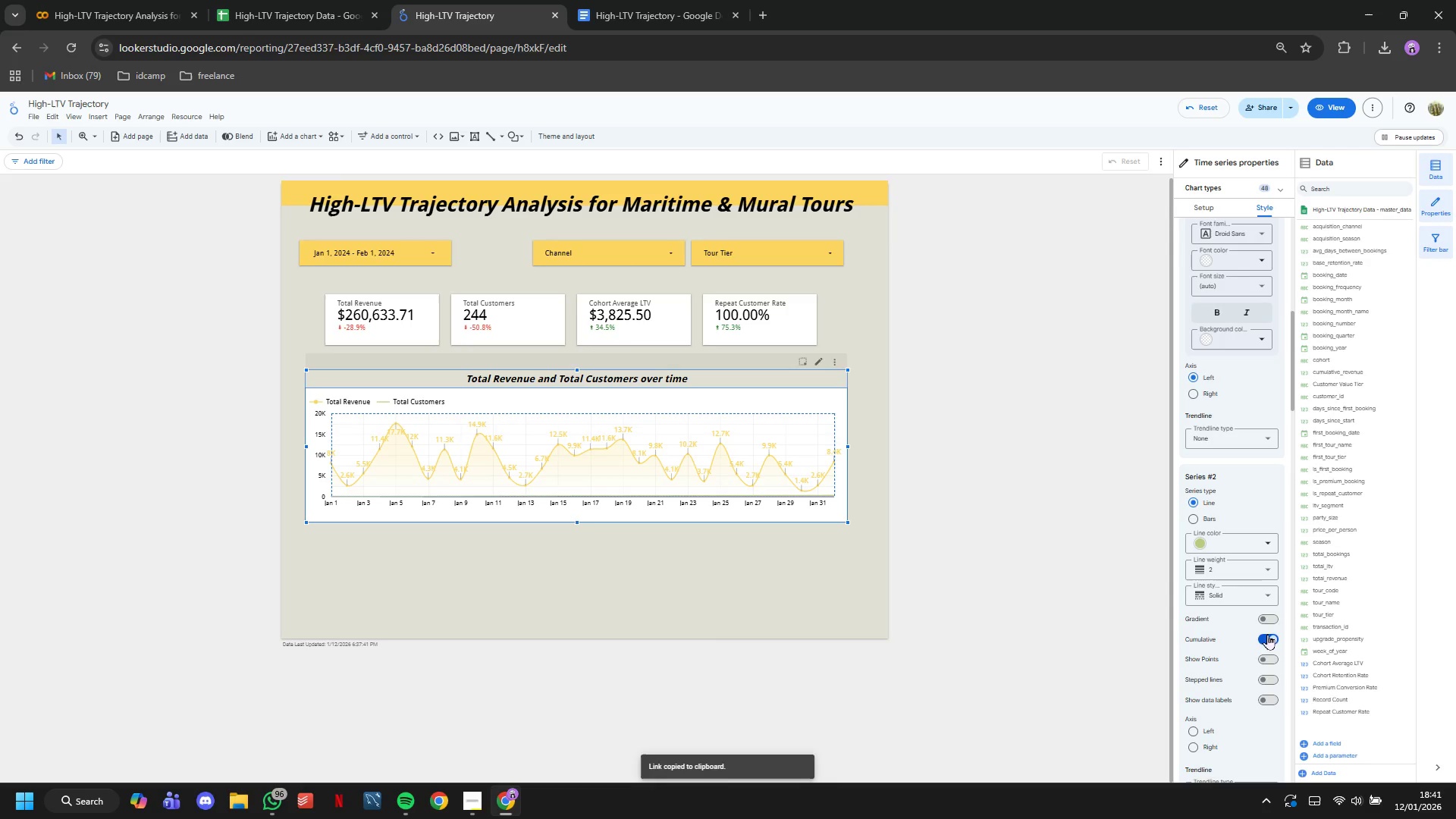 
left_click([1273, 640])
 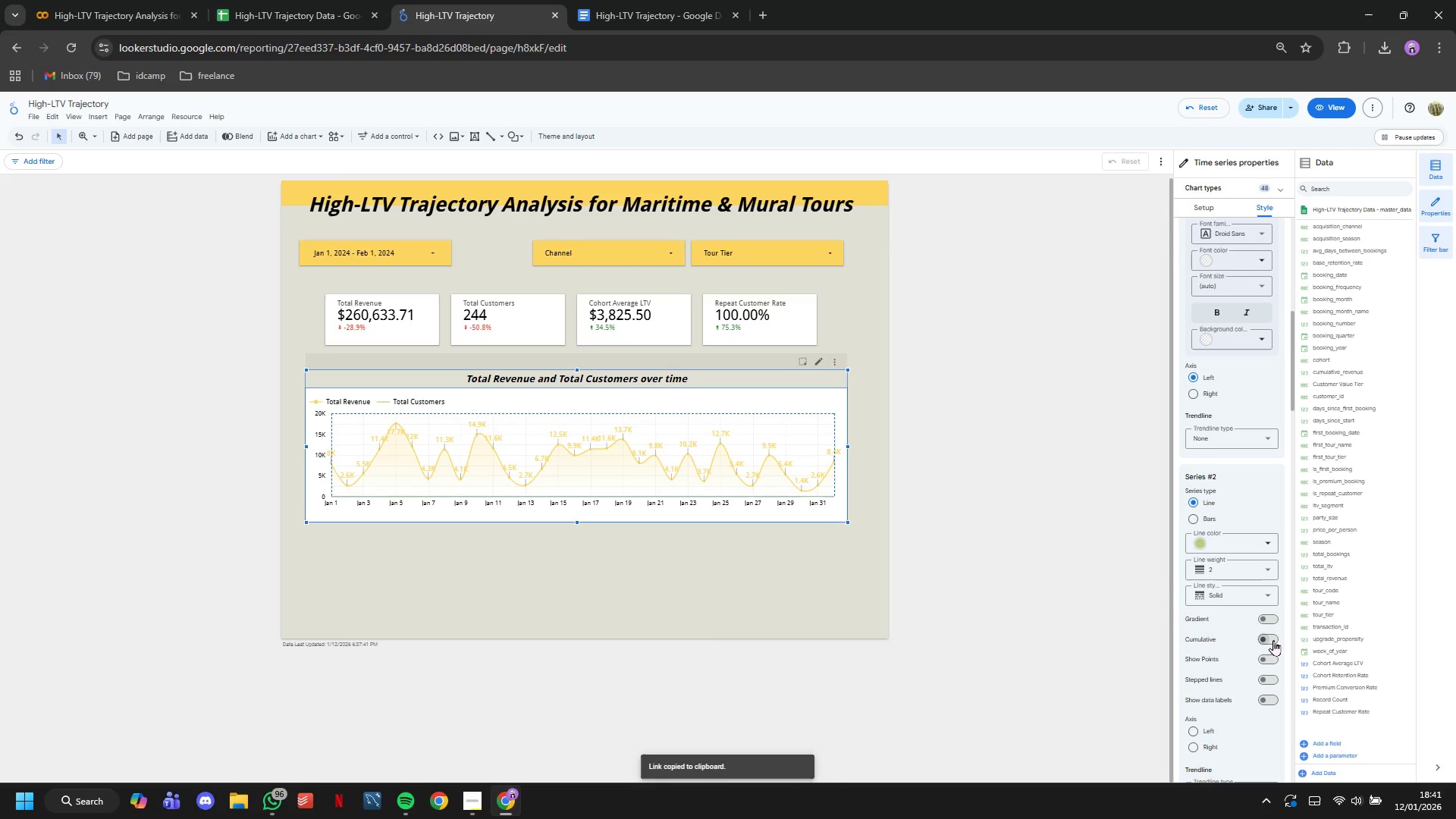 
left_click([1273, 640])
 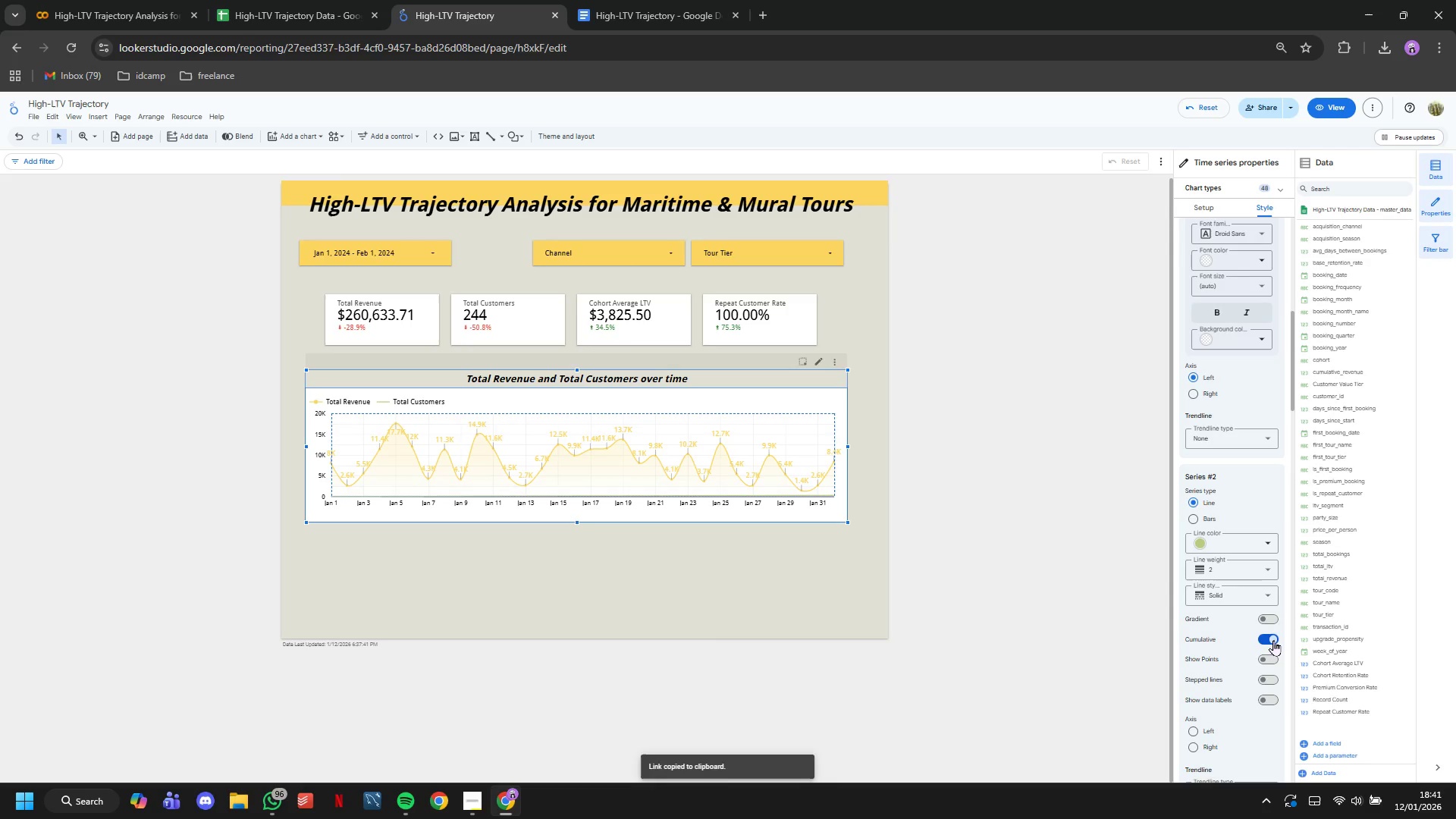 
left_click([1273, 640])
 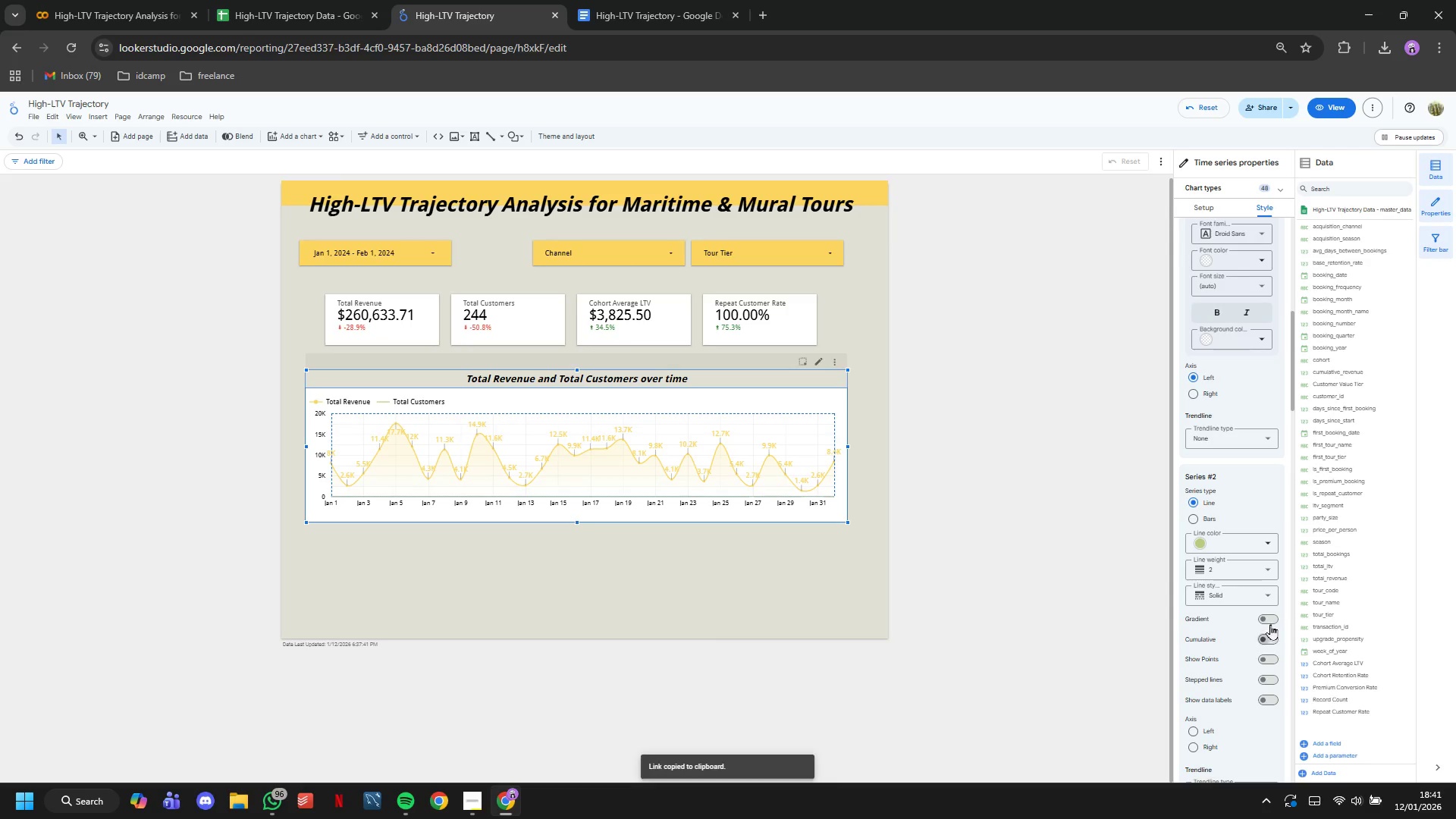 
left_click([1268, 622])
 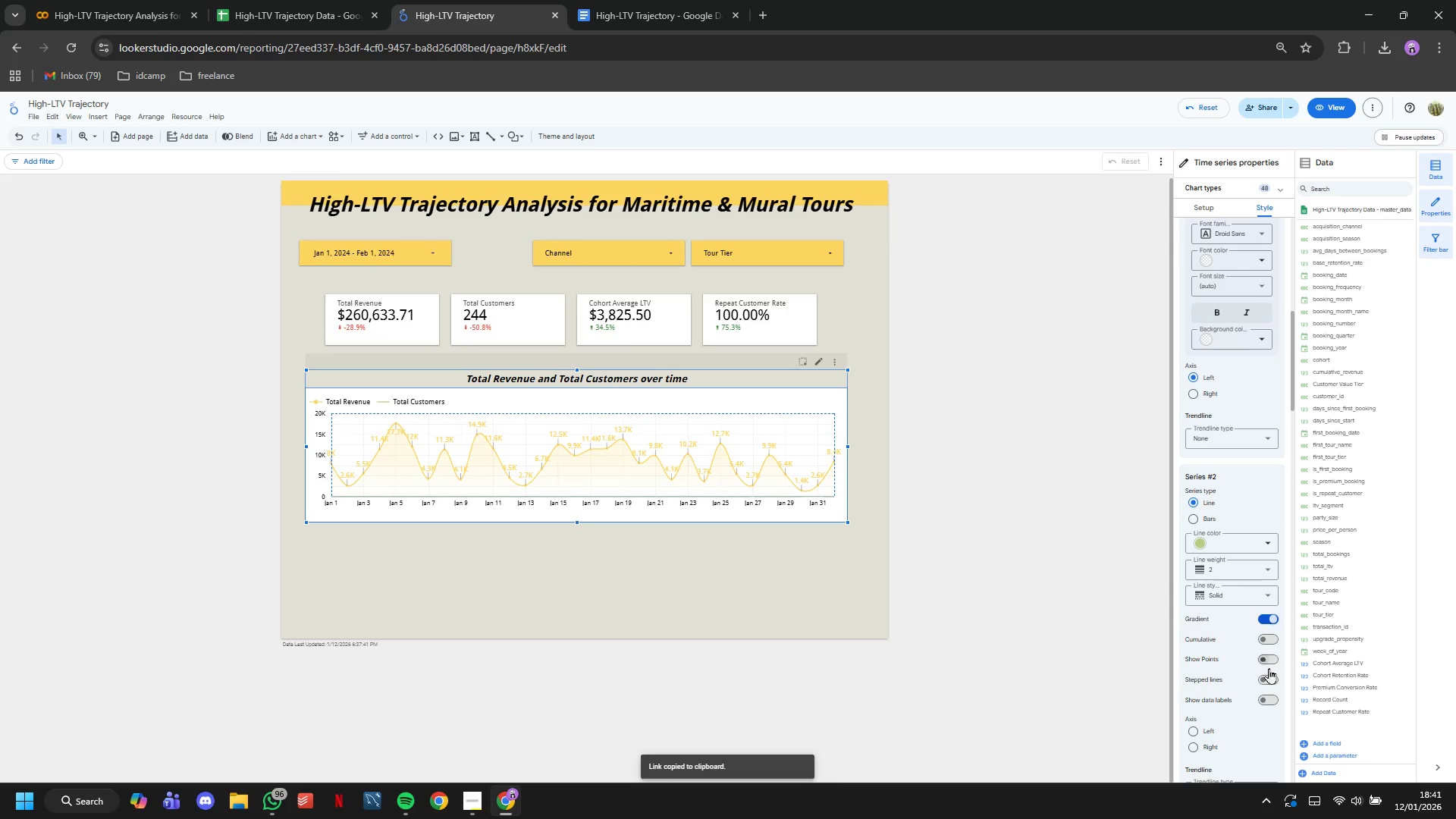 
left_click([1269, 674])
 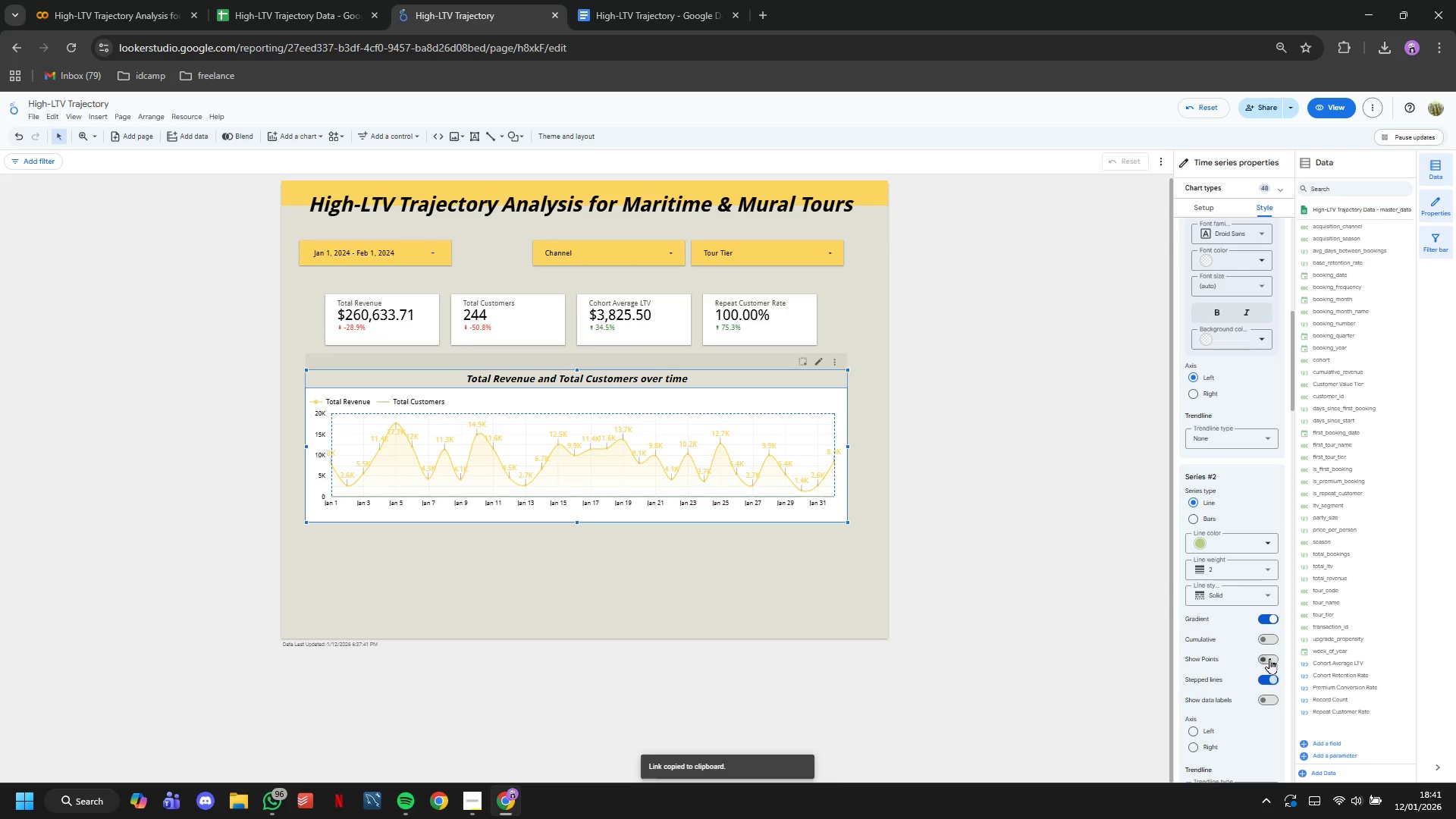 
left_click([1269, 658])
 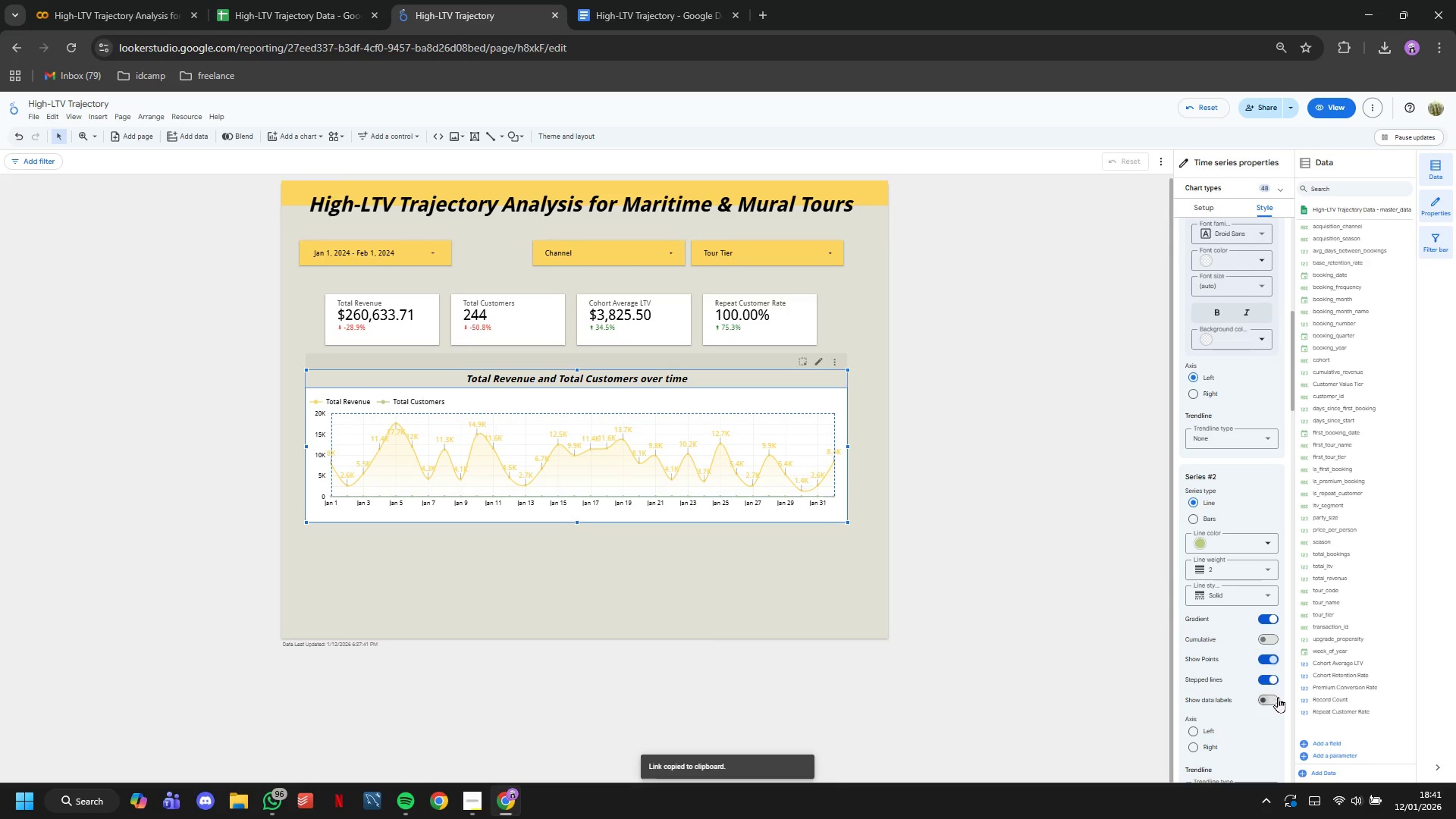 
left_click([1278, 699])
 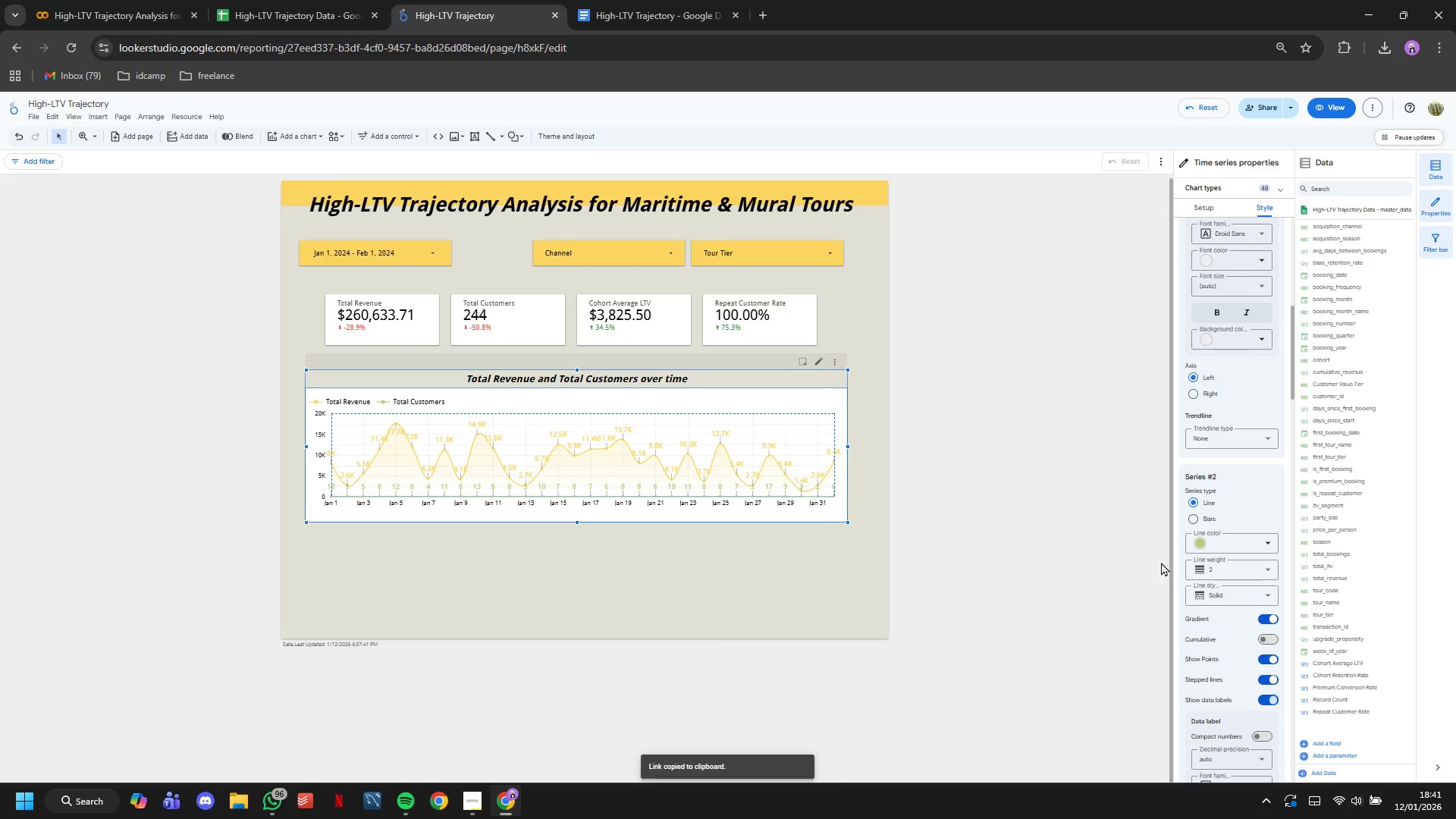 
scroll: coordinate [1210, 594], scroll_direction: down, amount: 6.0
 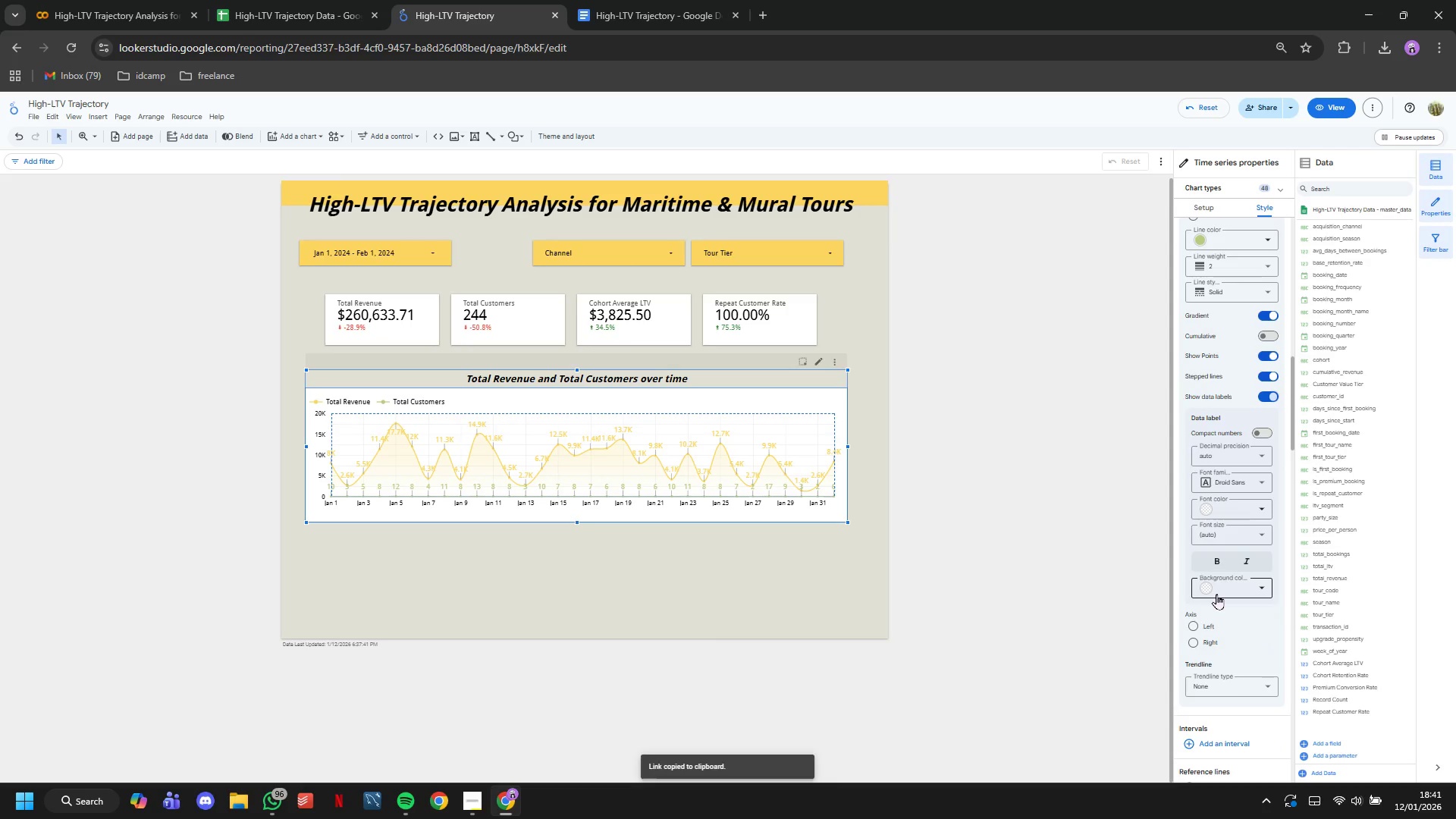 
left_click([800, 566])
 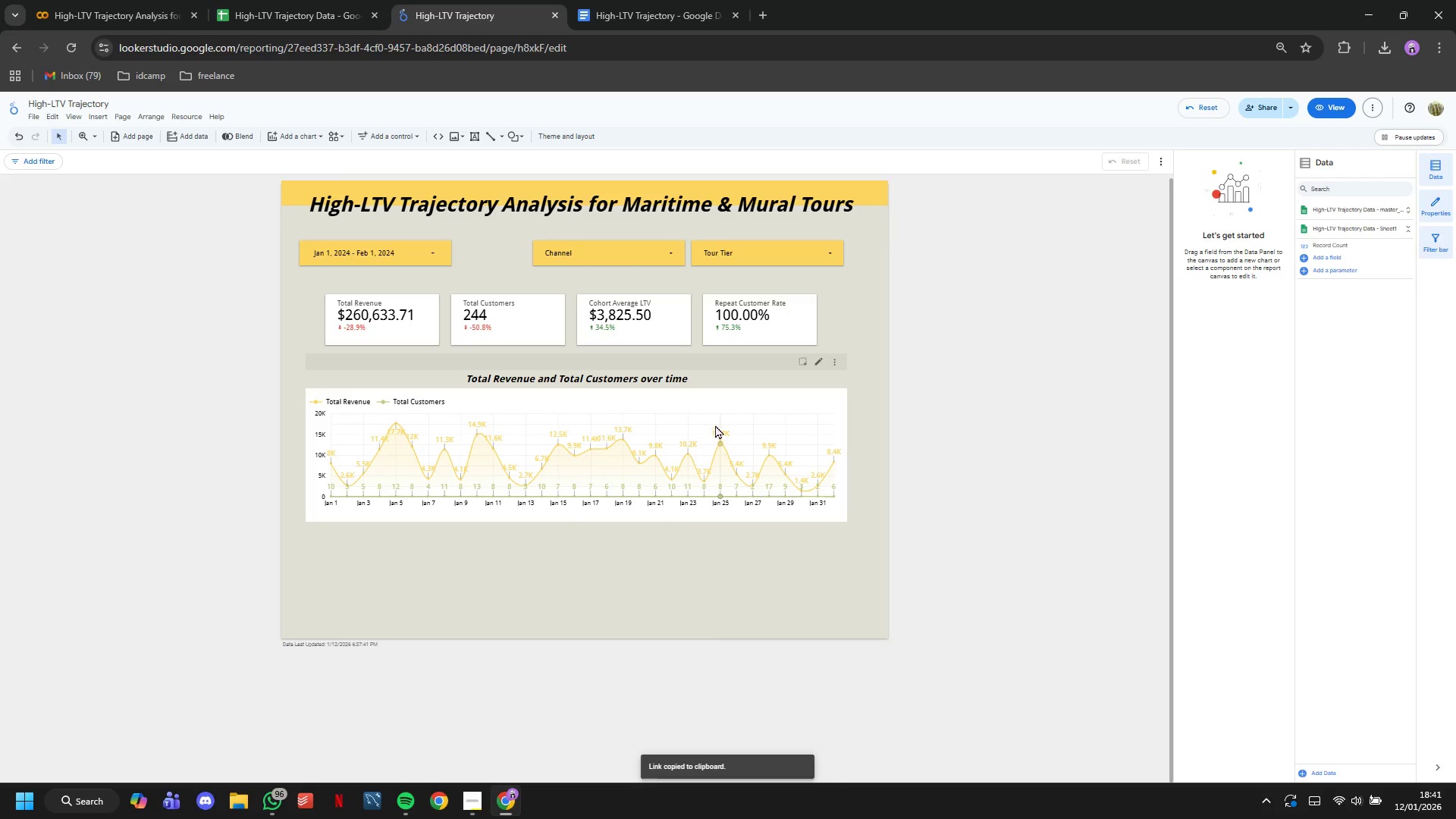 
left_click_drag(start_coordinate=[717, 413], to_coordinate=[717, 397])
 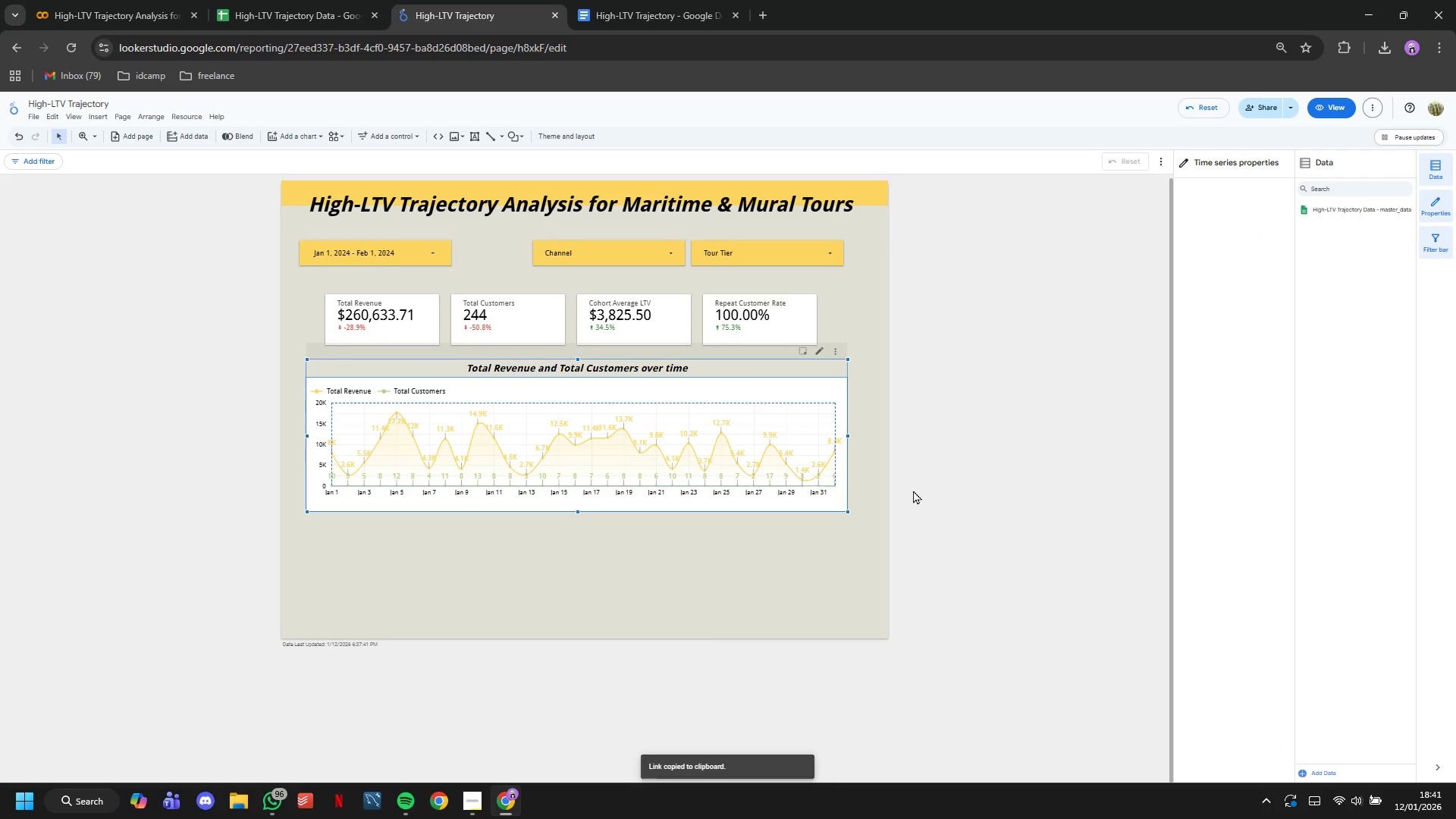 
left_click([930, 491])
 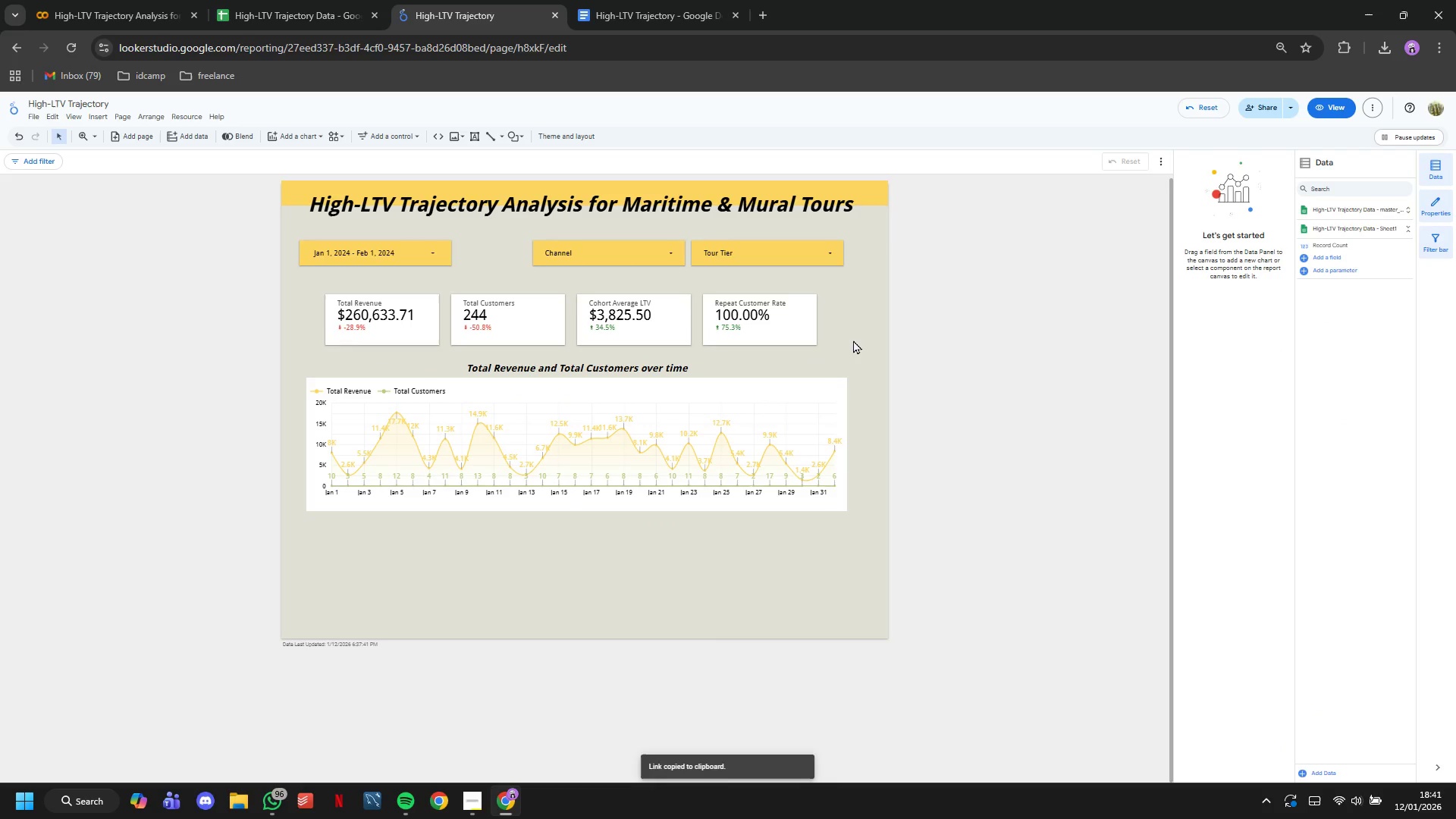 
left_click_drag(start_coordinate=[853, 340], to_coordinate=[410, 309])
 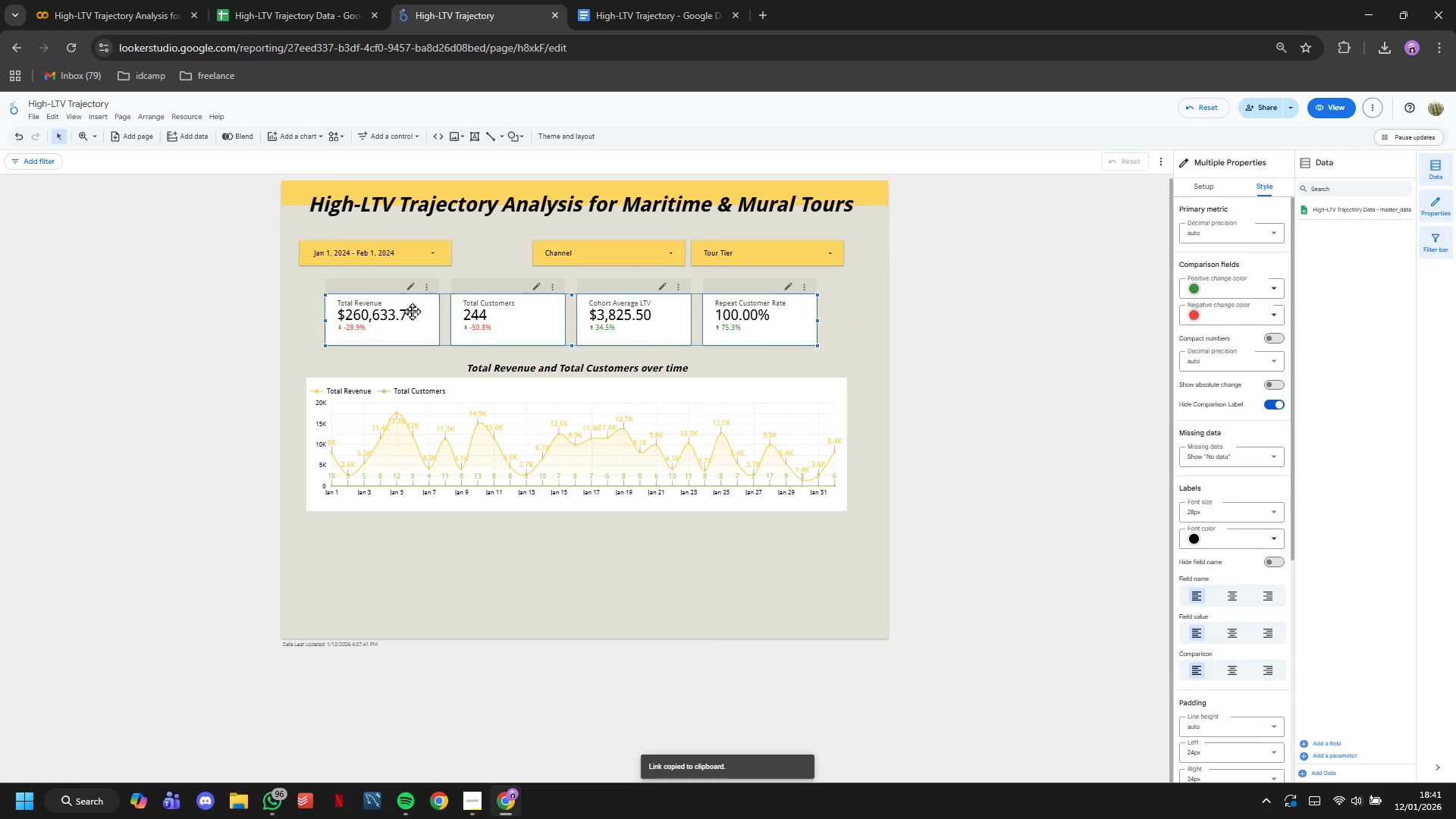 
left_click_drag(start_coordinate=[413, 311], to_coordinate=[413, 298])
 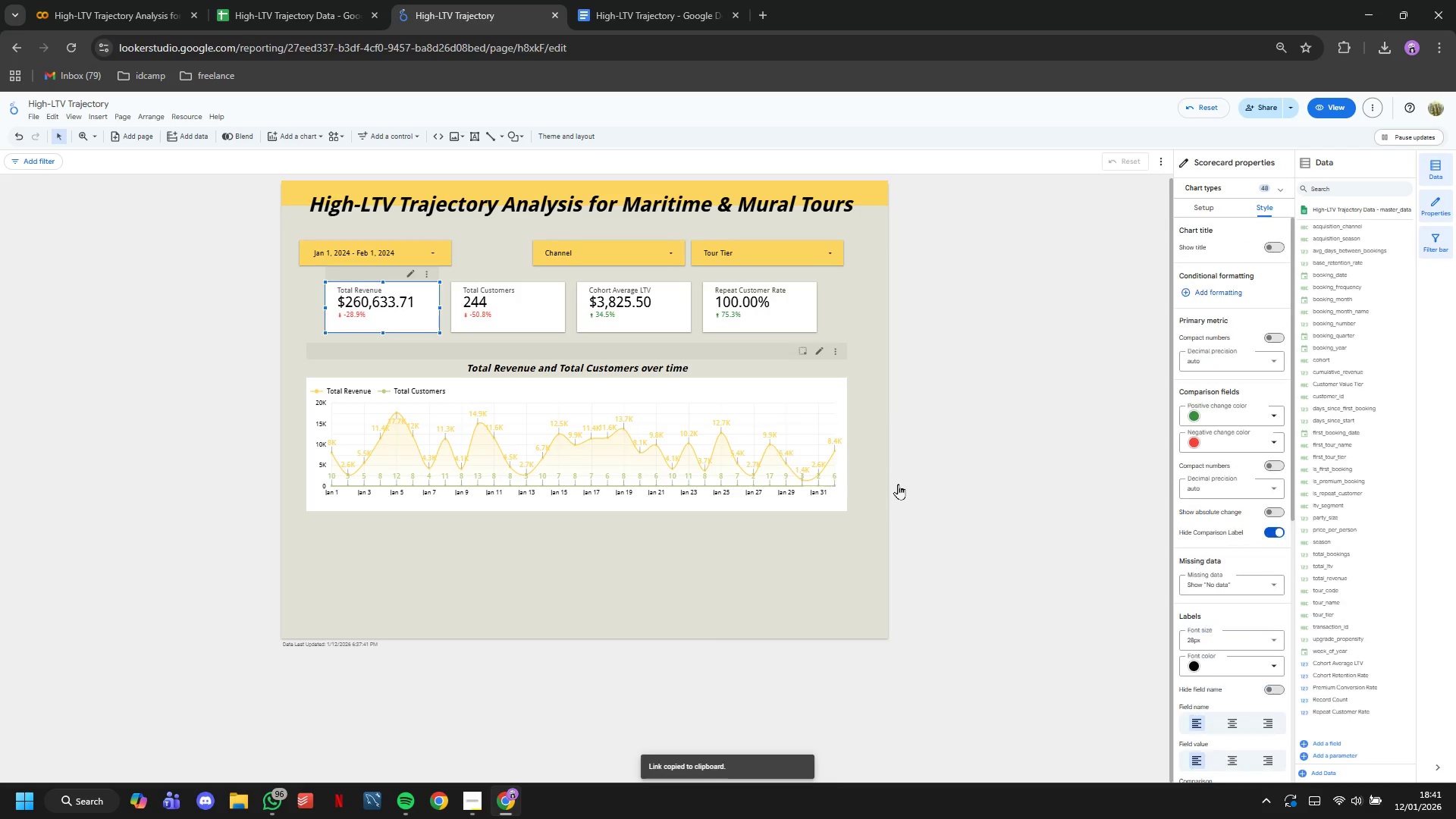 
left_click([901, 485])
 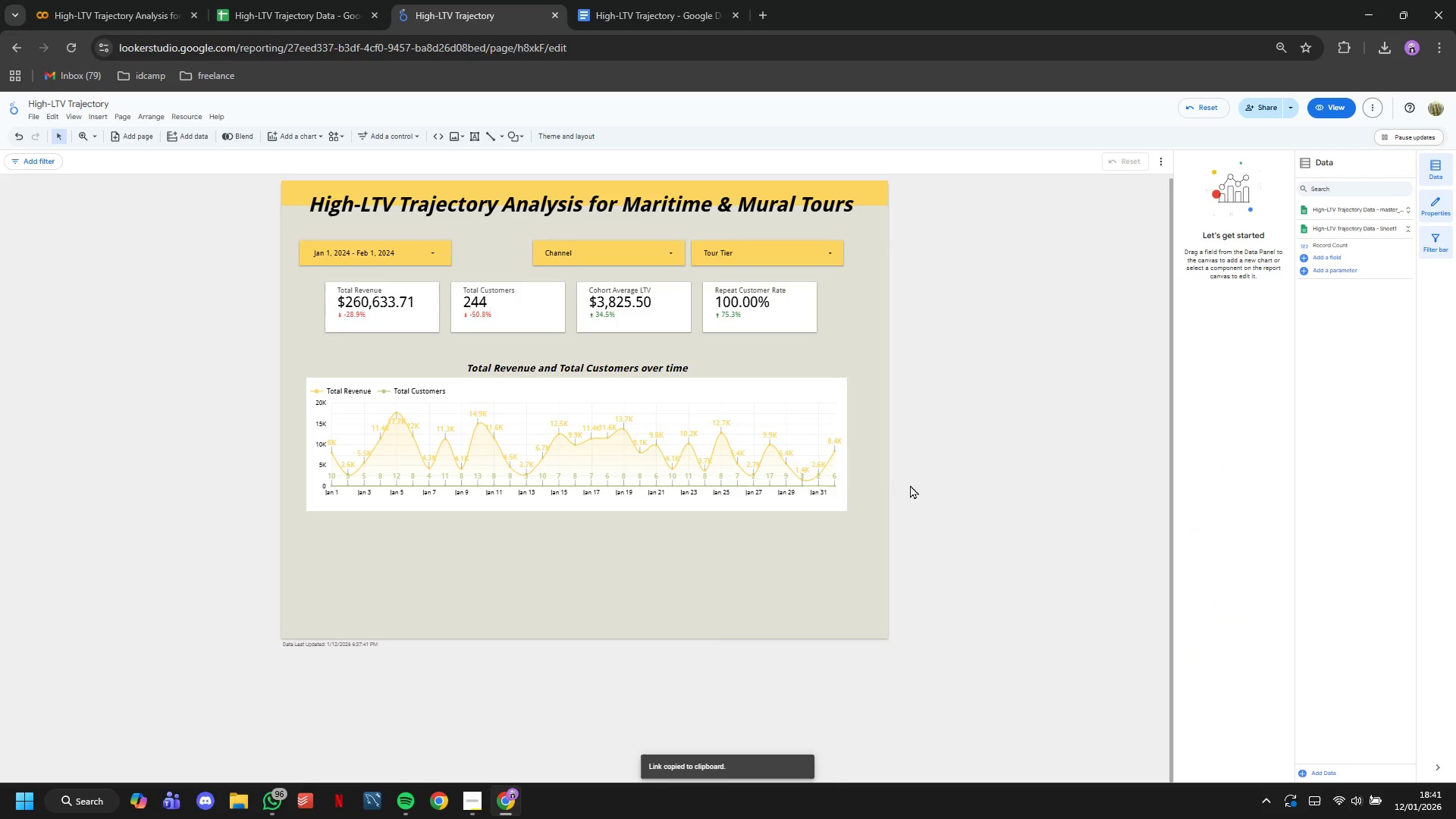 
left_click_drag(start_coordinate=[910, 485], to_coordinate=[390, 372])
 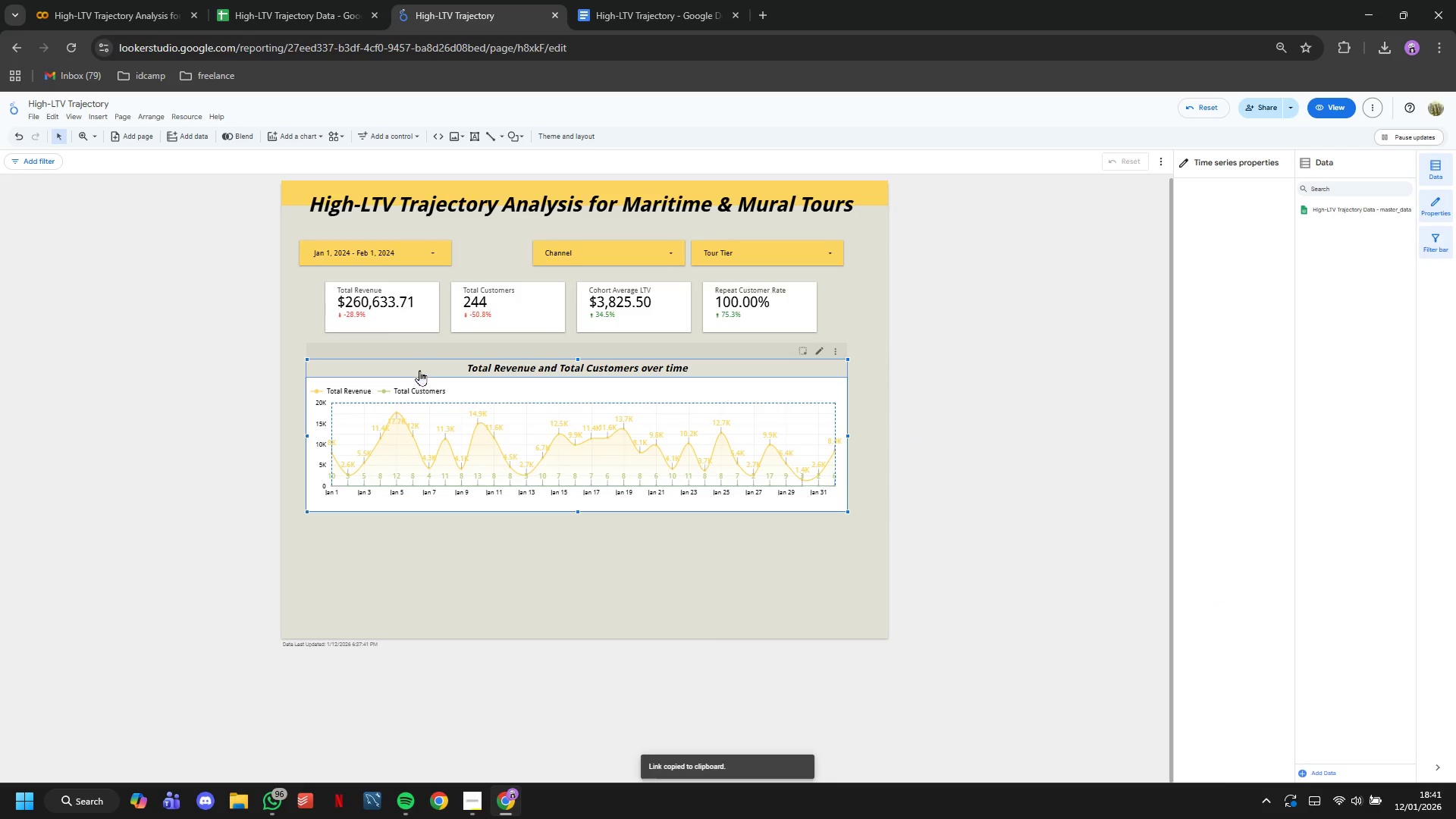 
left_click_drag(start_coordinate=[419, 370], to_coordinate=[421, 362])
 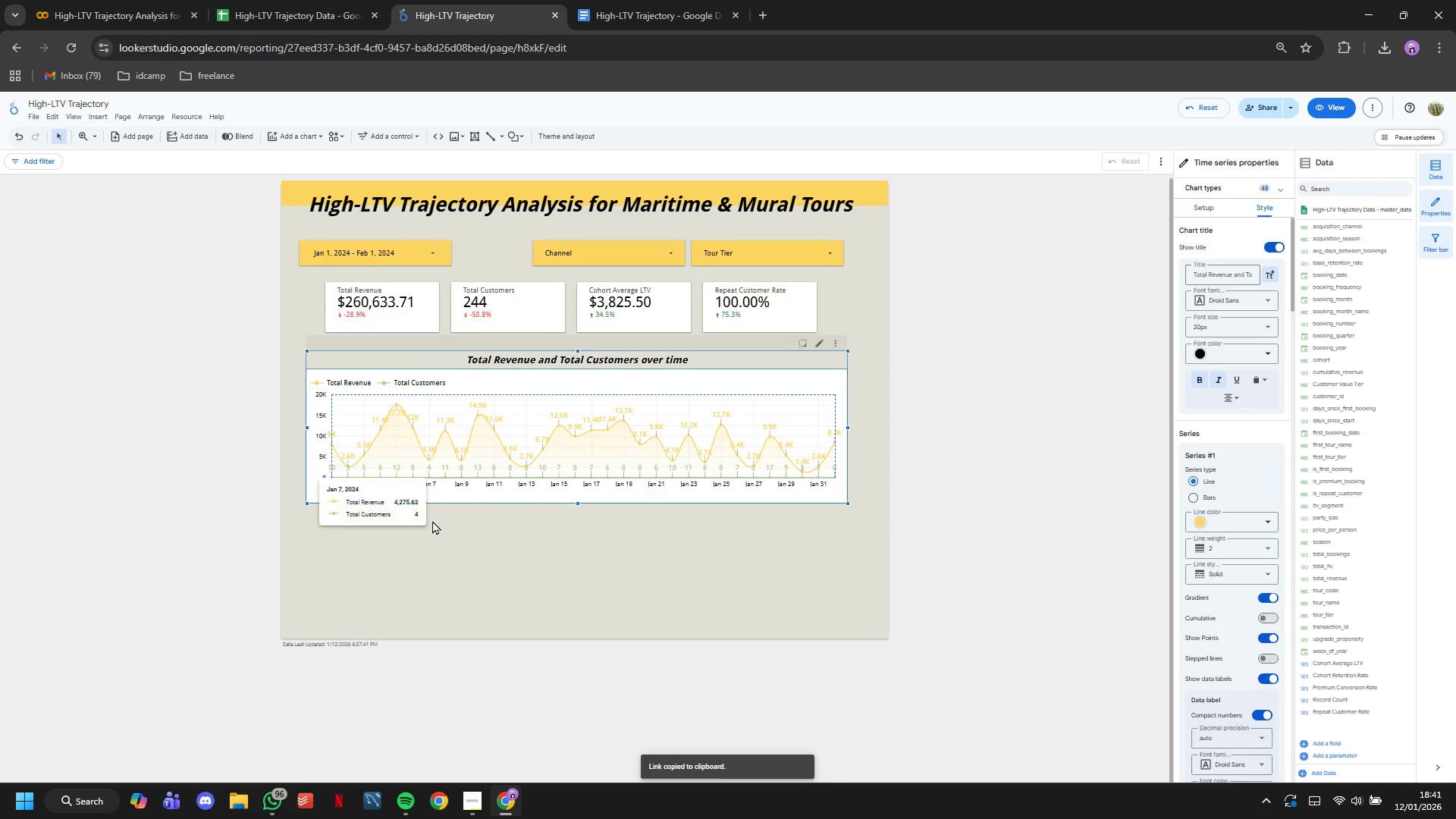 
left_click([432, 521])
 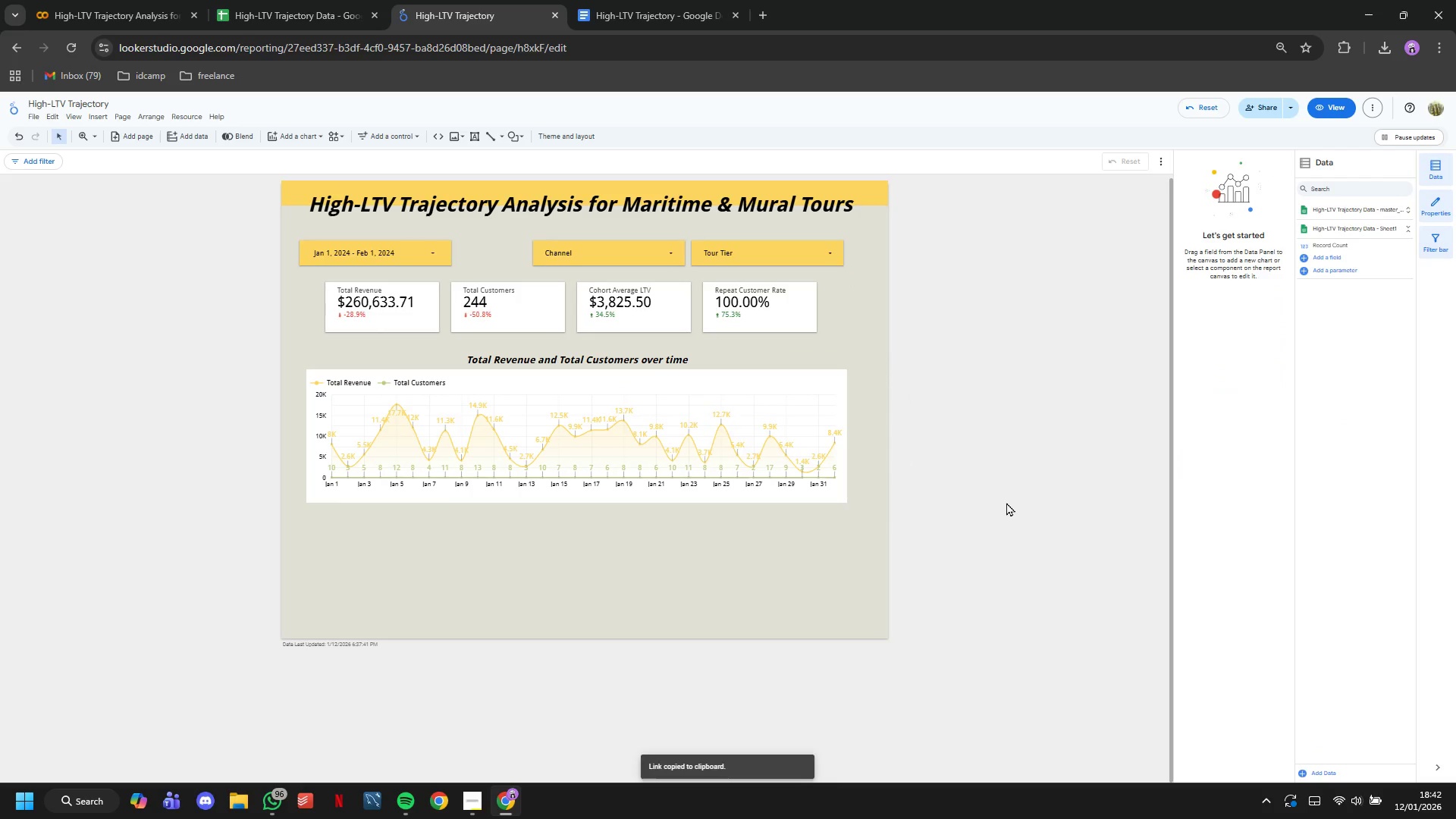 
left_click([473, 799])